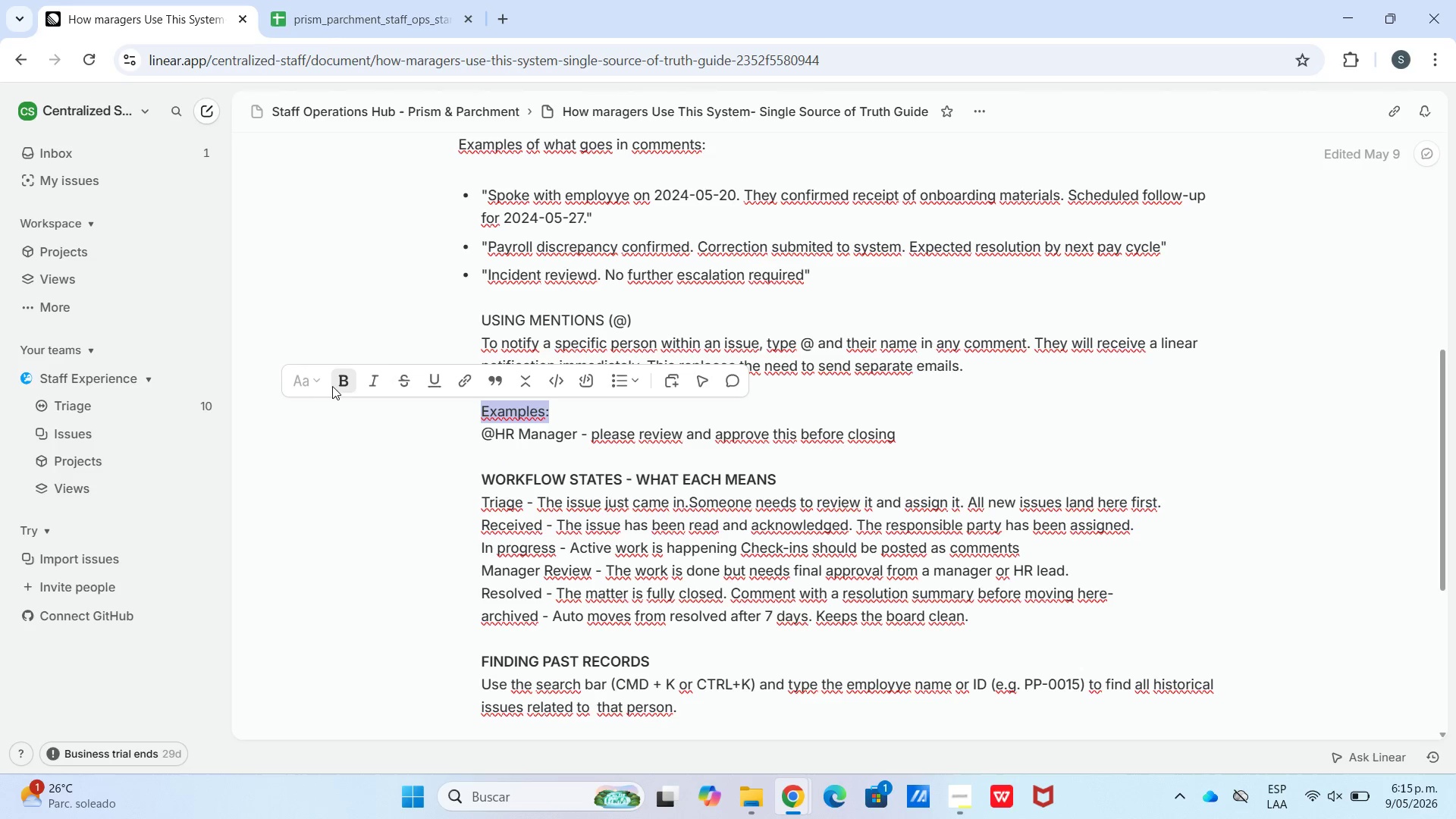 
left_click_drag(start_coordinate=[648, 323], to_coordinate=[460, 327])
 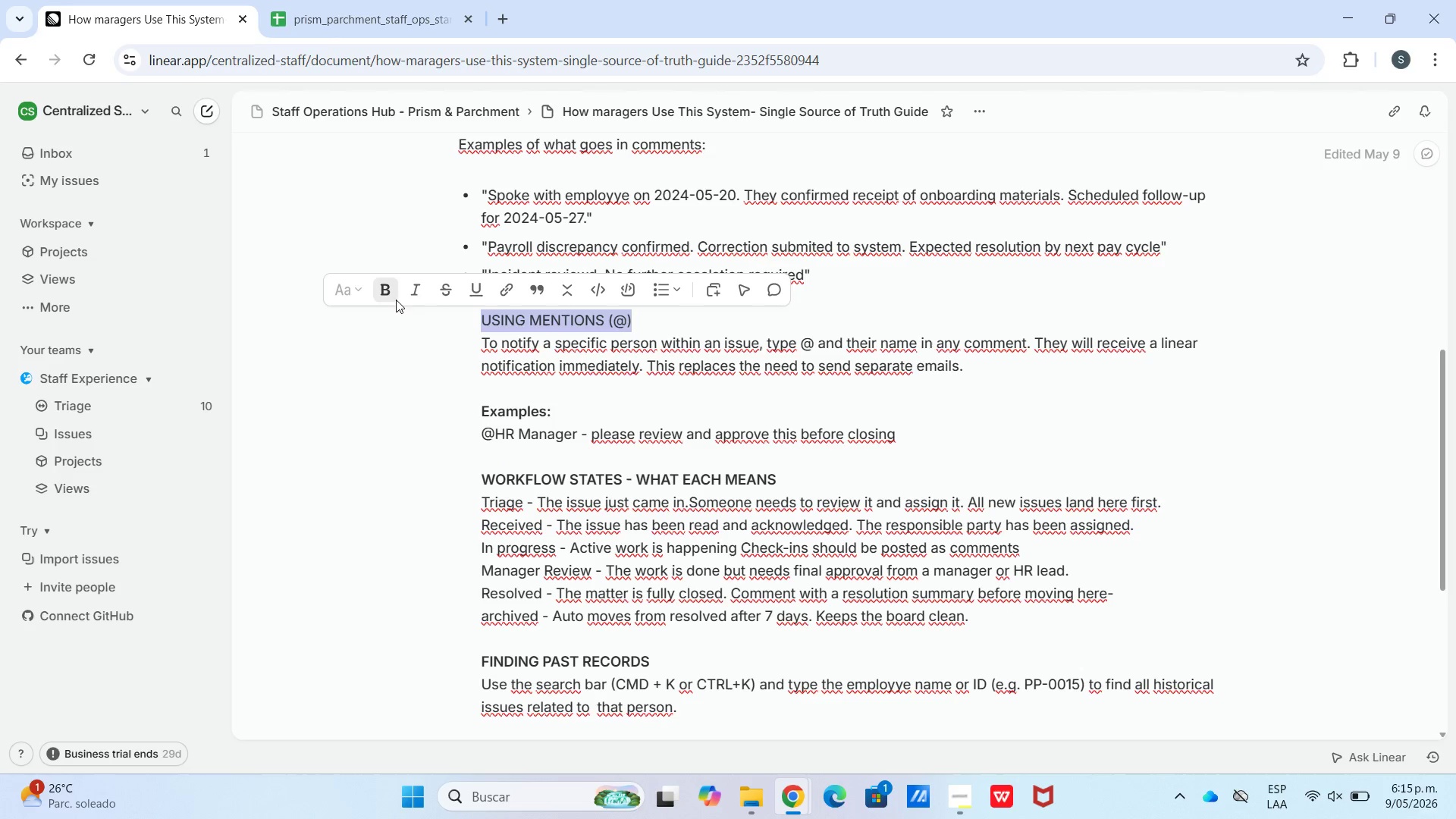 
double_click([450, 369])
 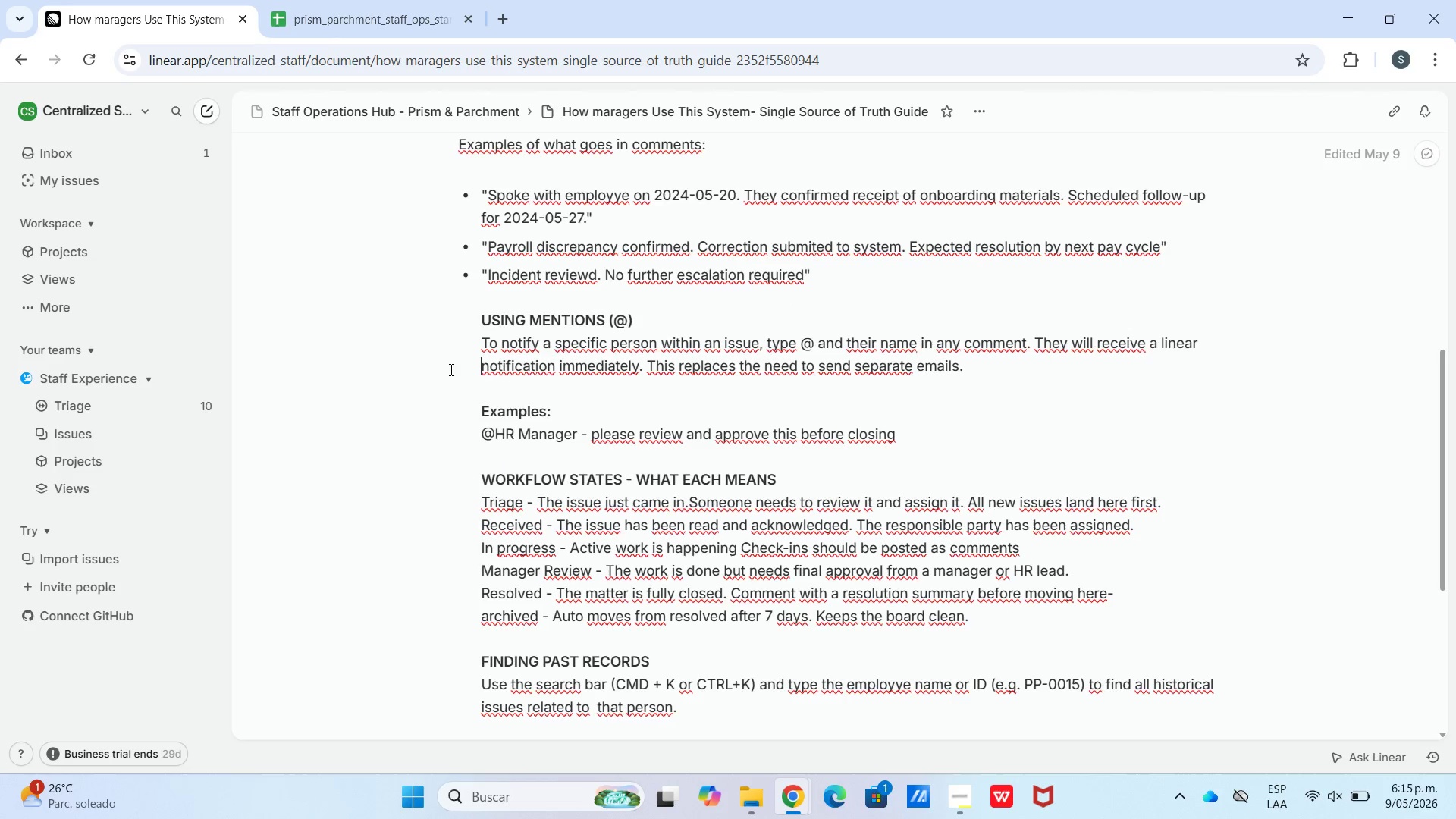 
scroll: coordinate [453, 369], scroll_direction: up, amount: 2.0
 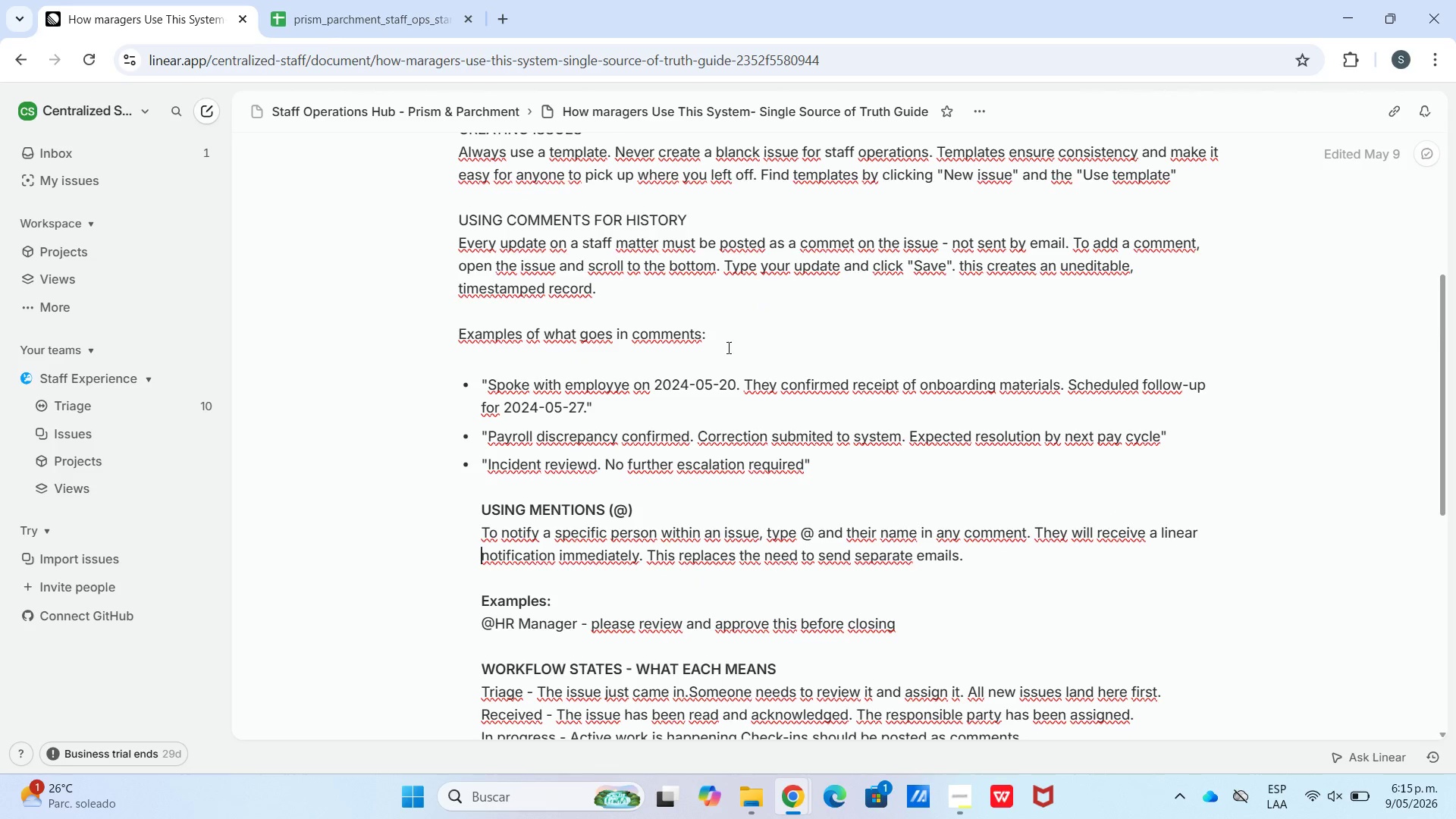 
left_click_drag(start_coordinate=[720, 335], to_coordinate=[452, 328])
 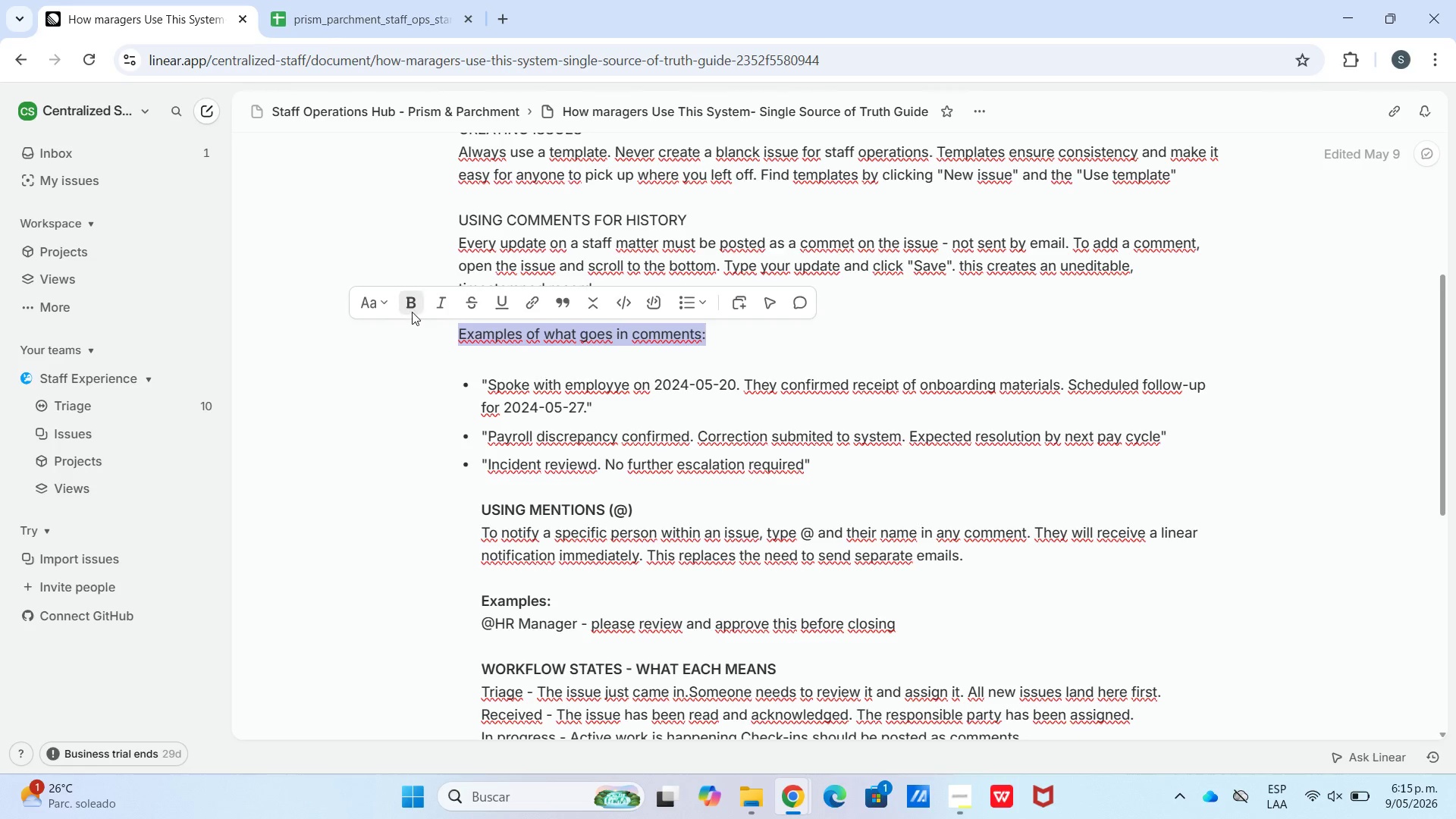 
left_click_drag(start_coordinate=[413, 309], to_coordinate=[419, 309])
 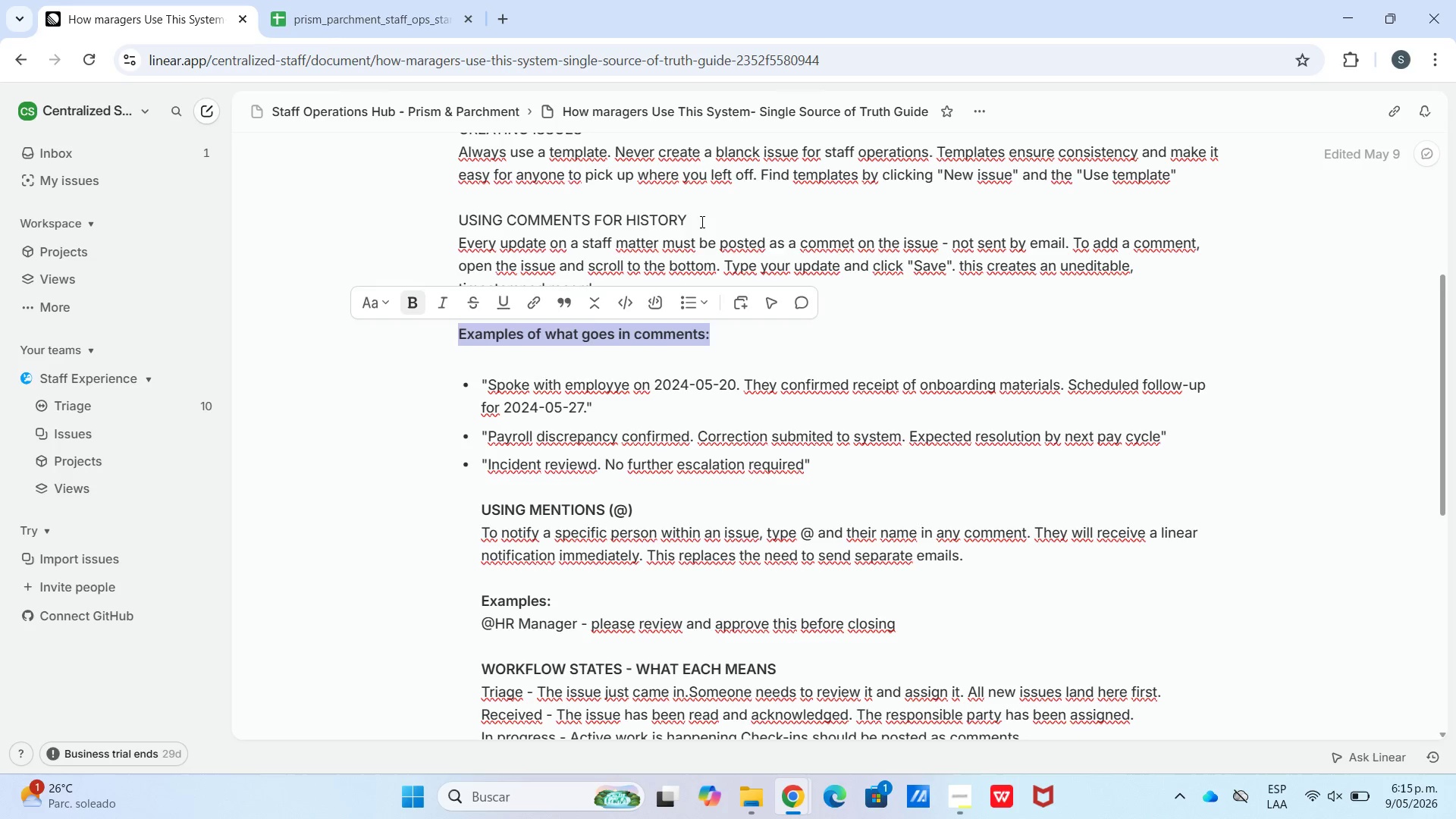 
left_click_drag(start_coordinate=[703, 213], to_coordinate=[457, 227])
 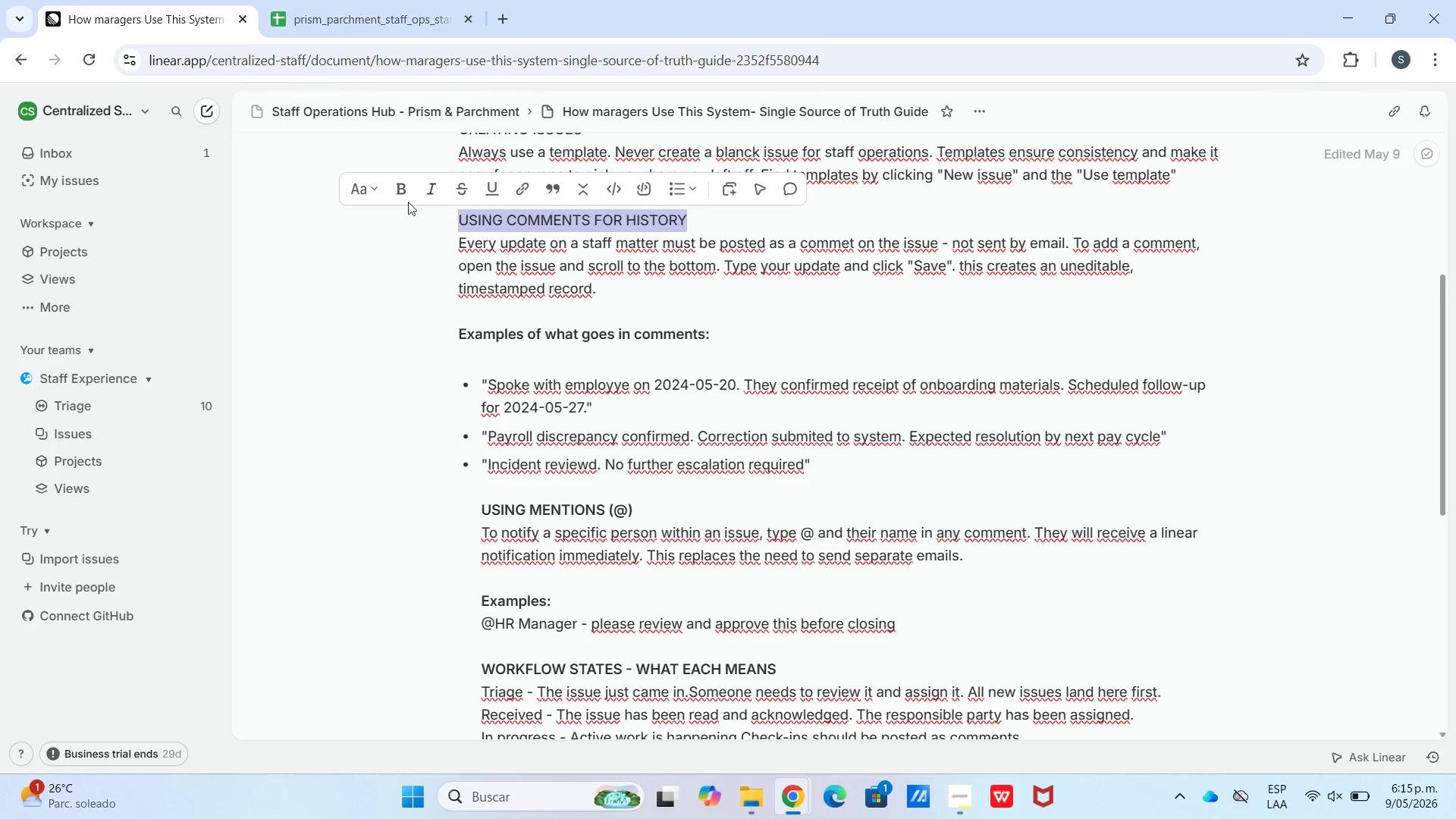 
left_click([405, 201])
 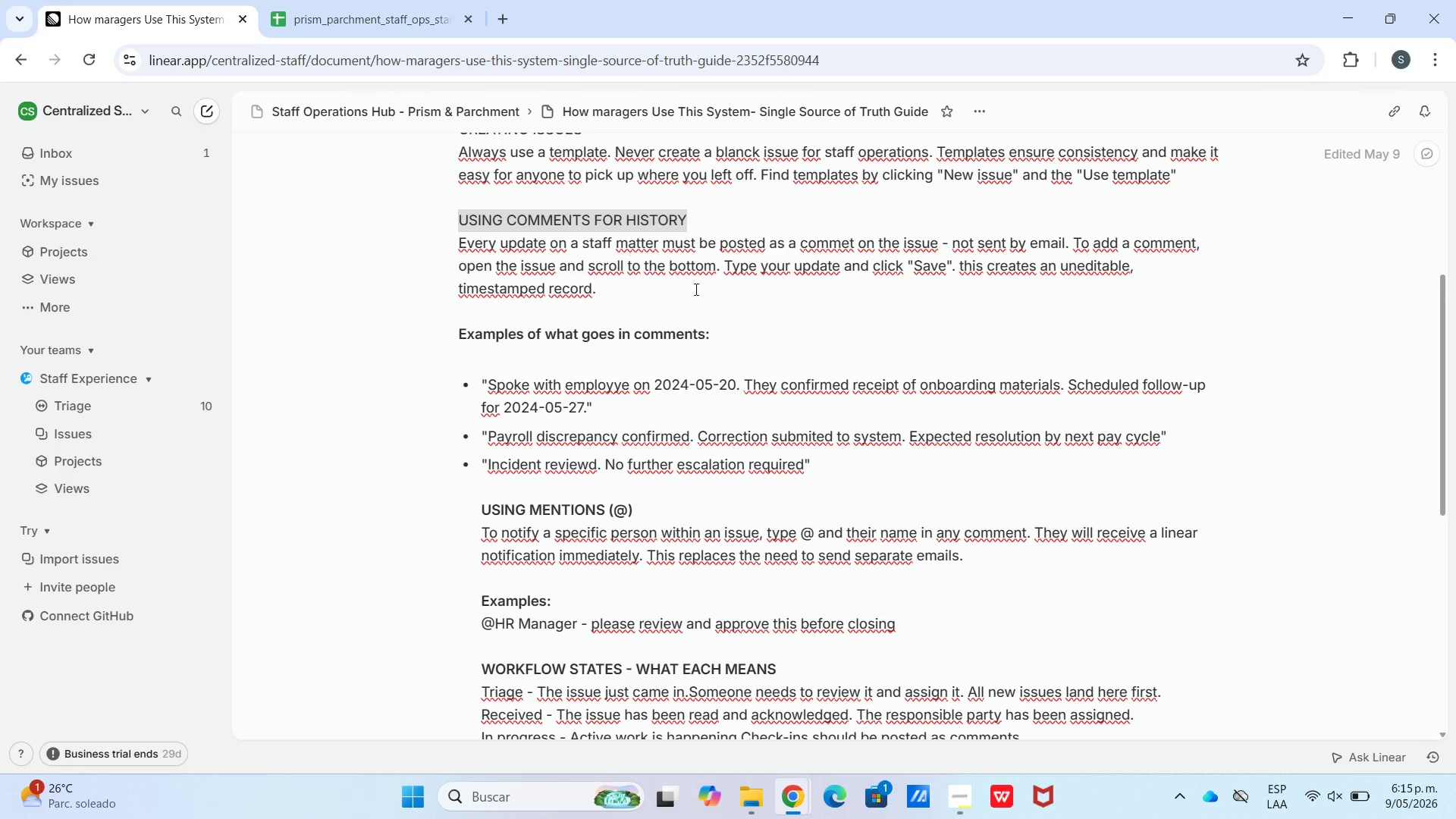 
scroll: coordinate [694, 312], scroll_direction: up, amount: 2.0
 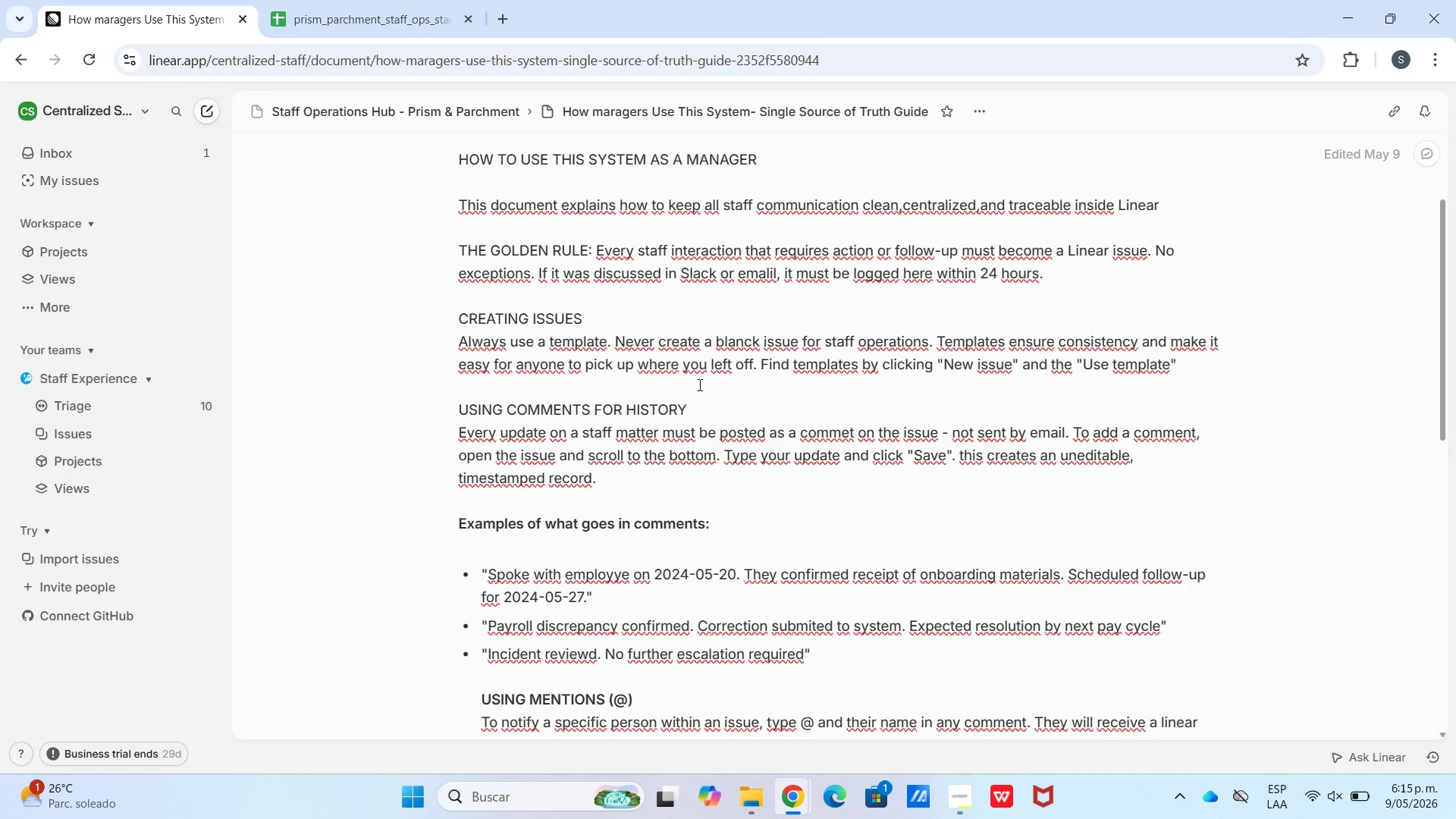 
left_click_drag(start_coordinate=[698, 406], to_coordinate=[279, 406])
 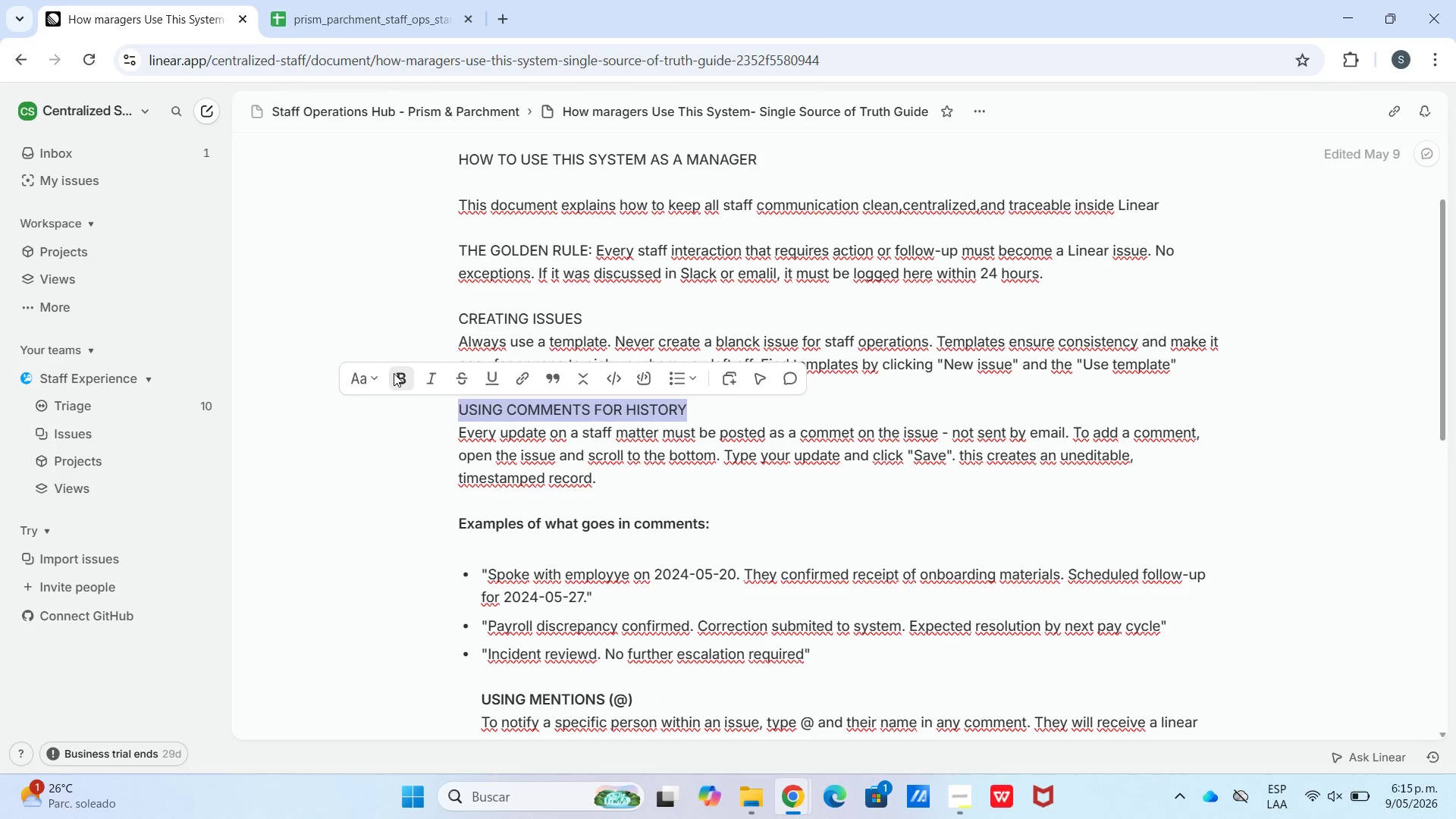 
left_click([394, 373])
 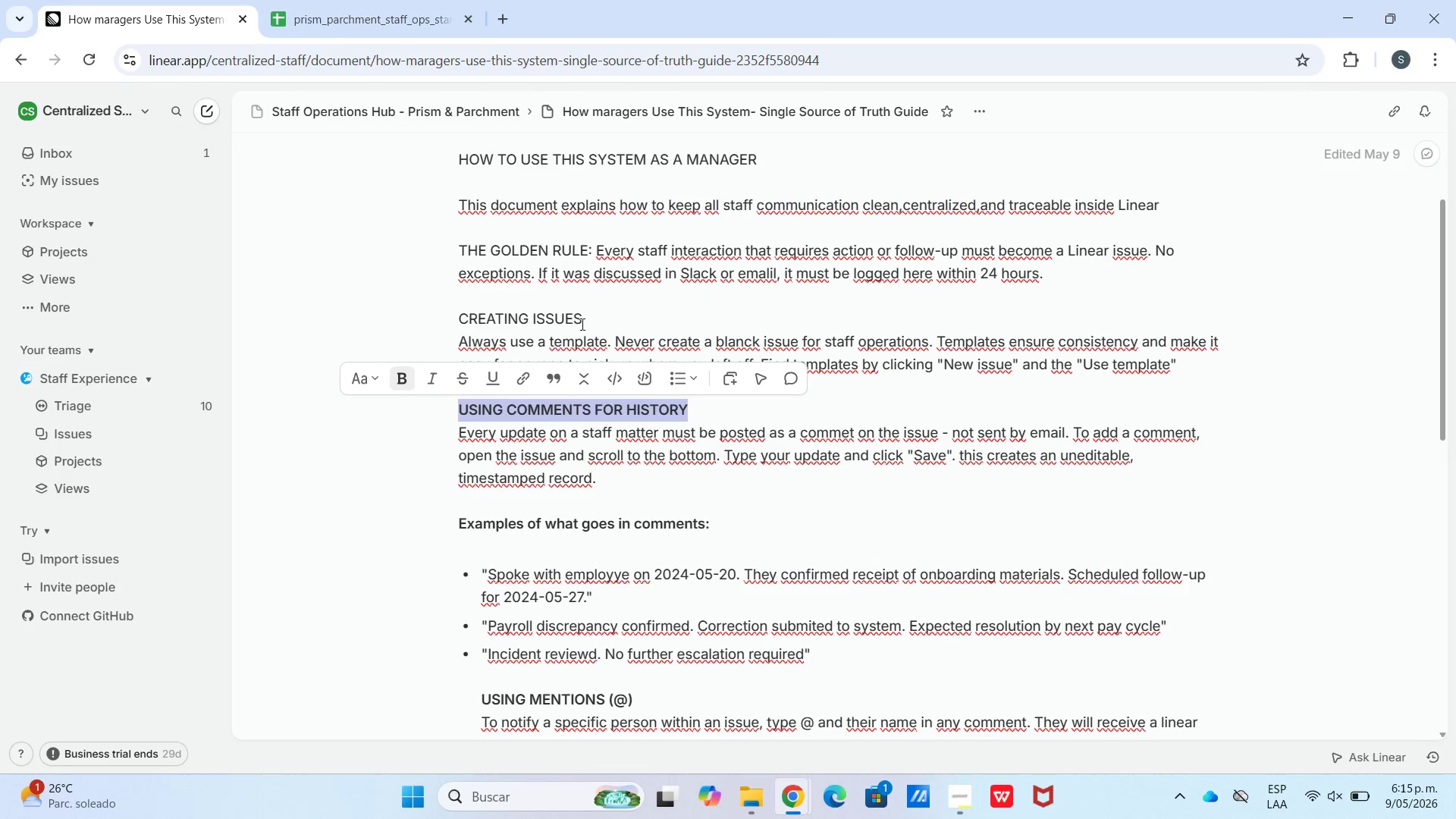 
left_click_drag(start_coordinate=[592, 320], to_coordinate=[432, 328])
 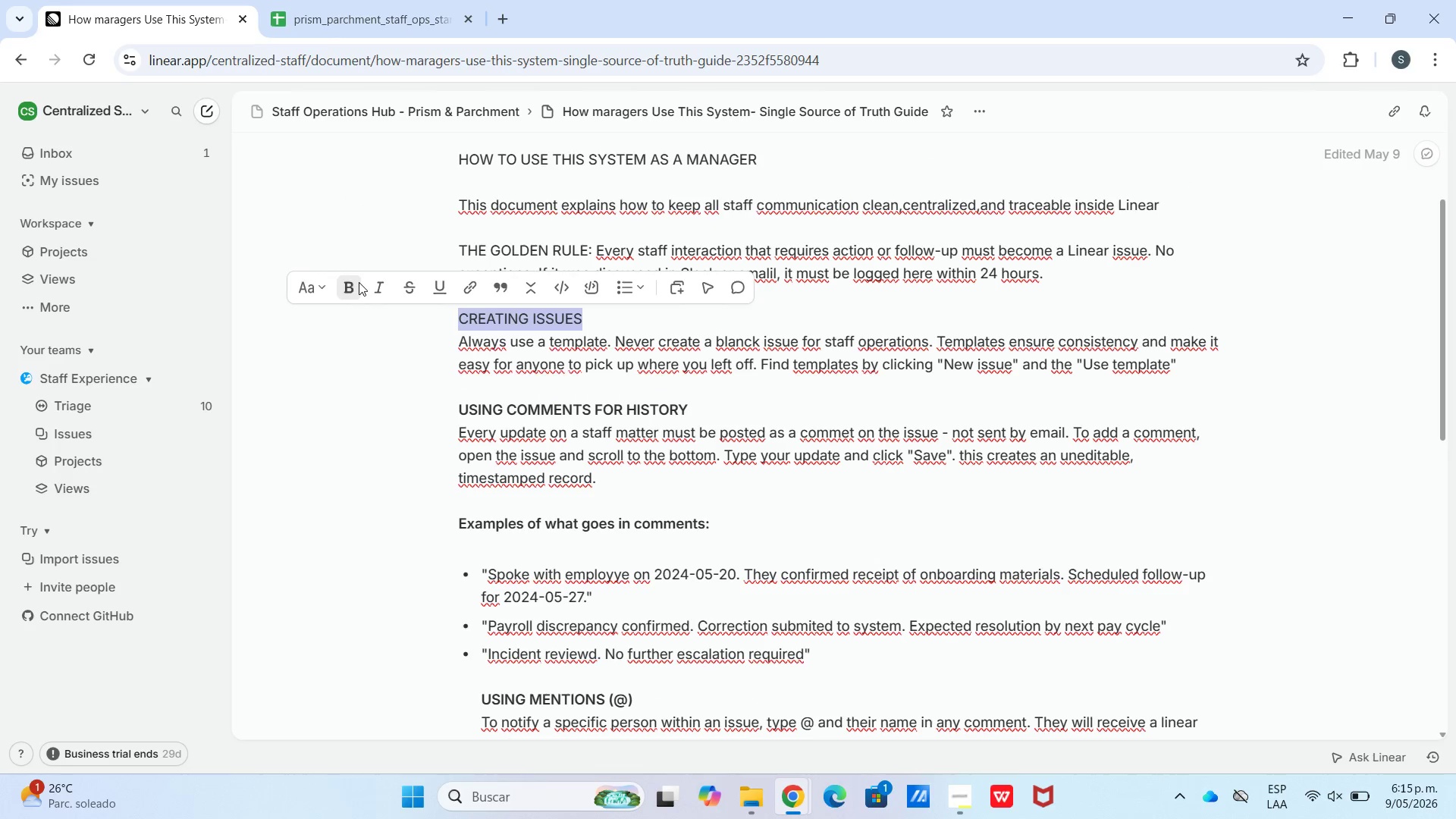 
left_click([356, 282])
 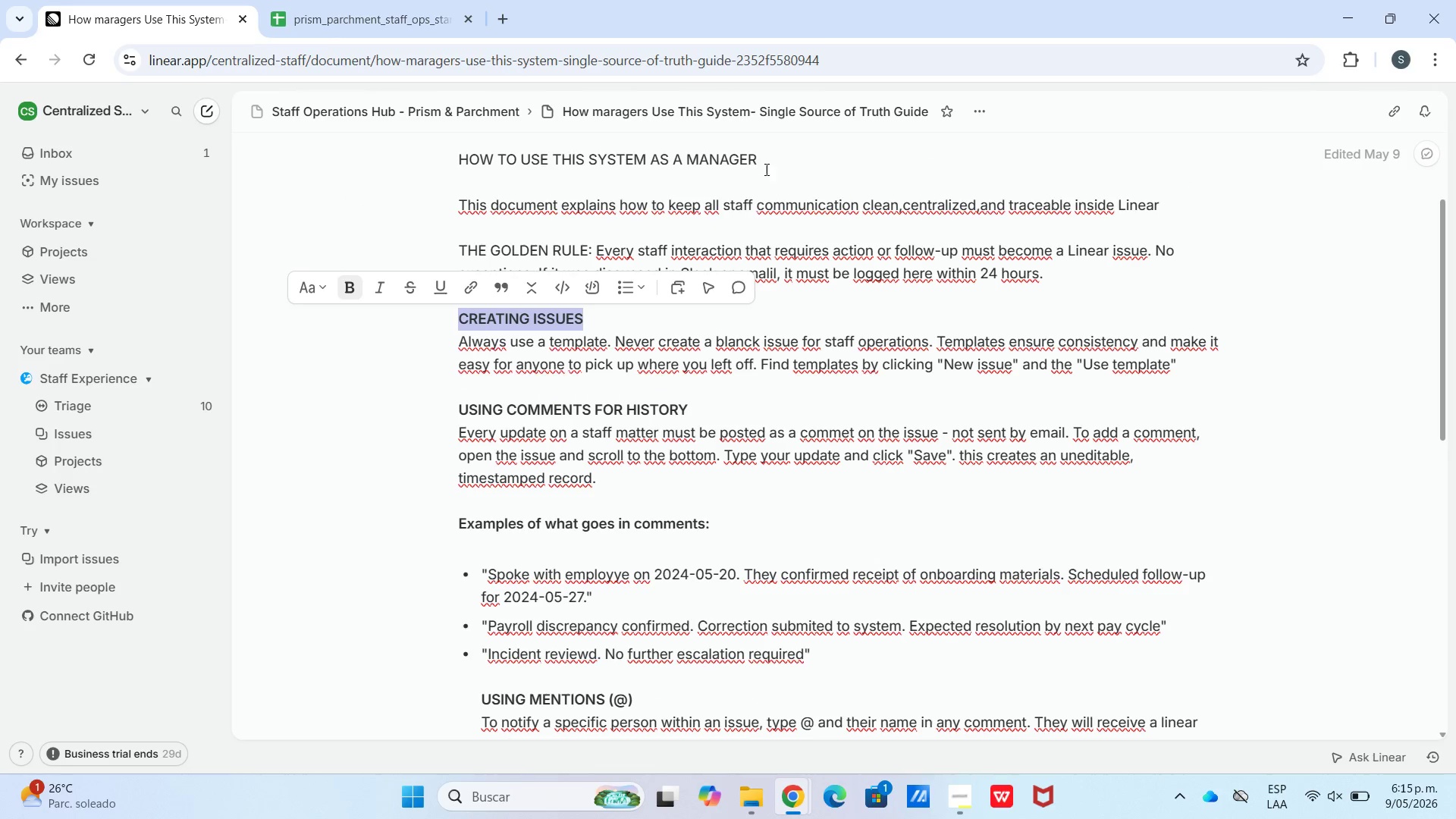 
left_click_drag(start_coordinate=[758, 162], to_coordinate=[404, 281])
 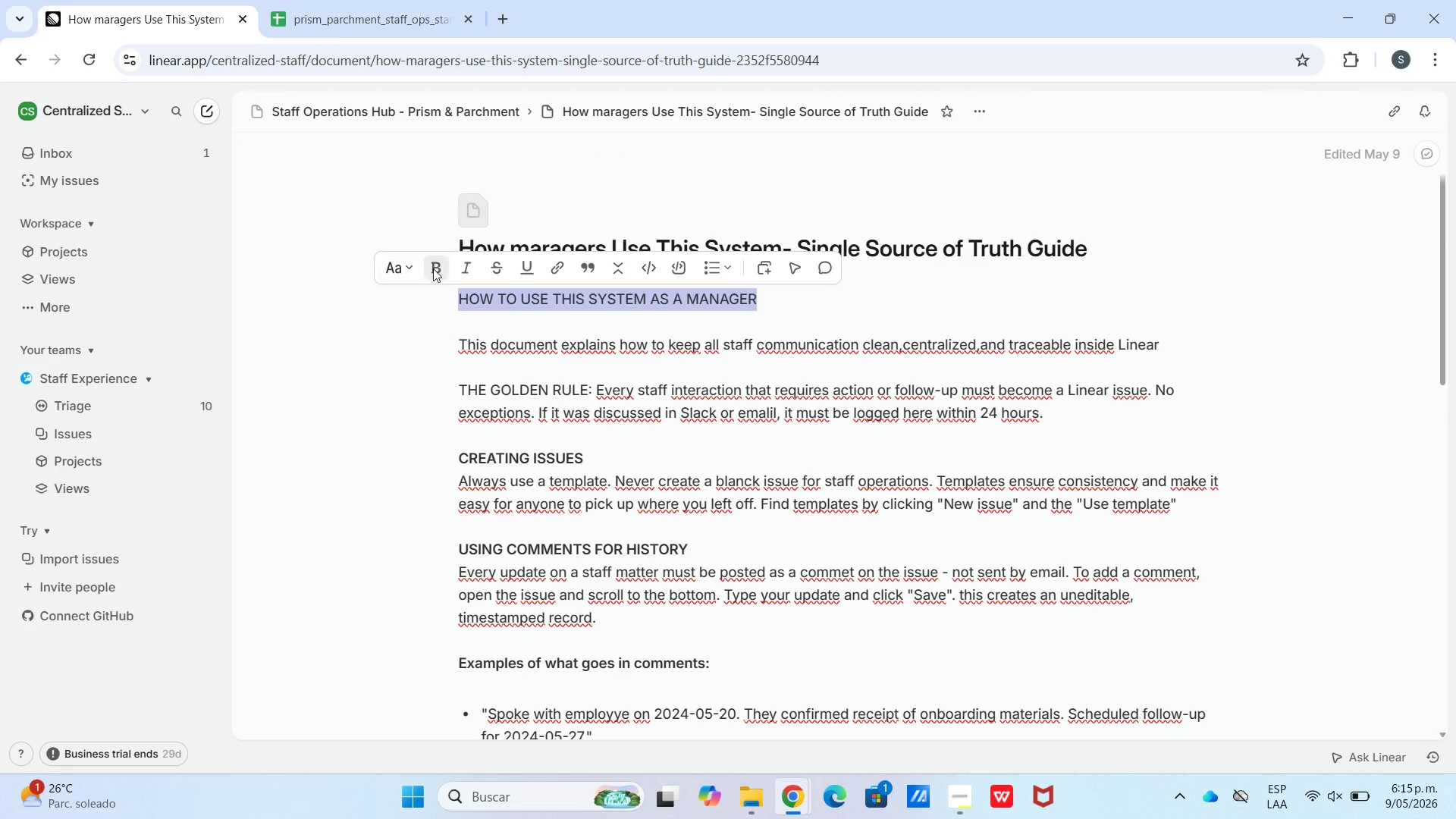 
left_click([438, 268])
 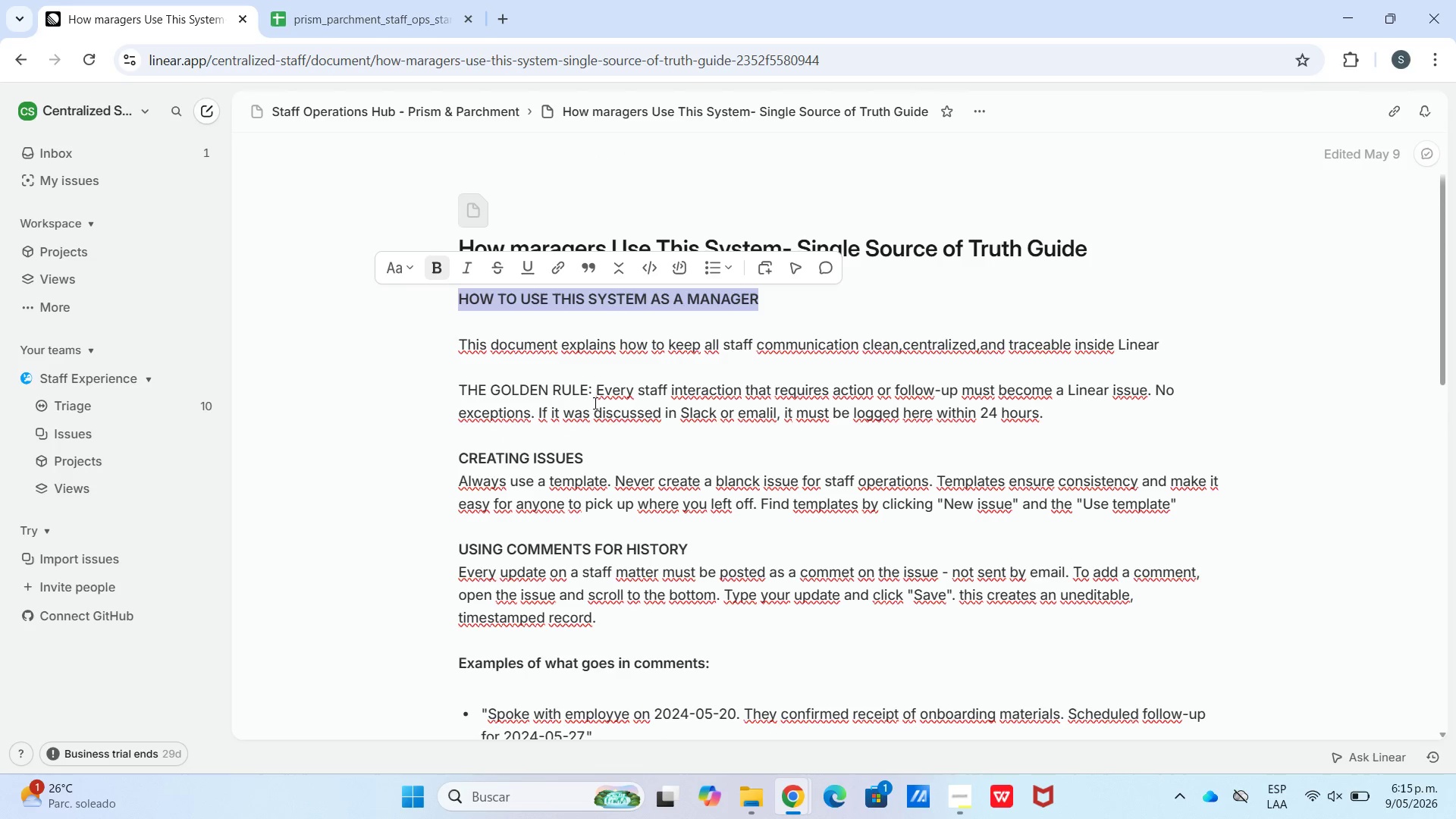 
left_click_drag(start_coordinate=[594, 391], to_coordinate=[420, 379])
 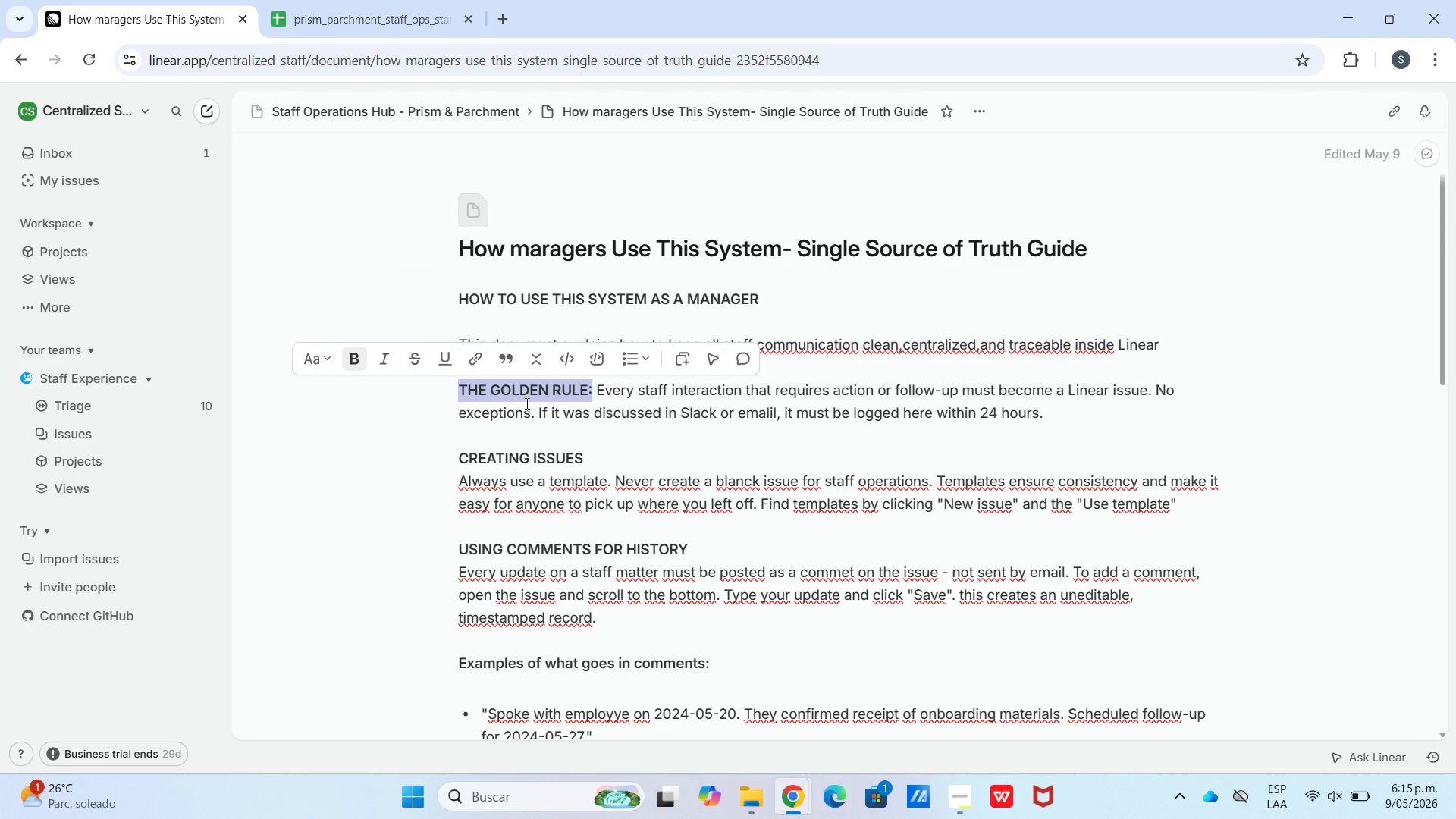 
left_click([635, 482])
 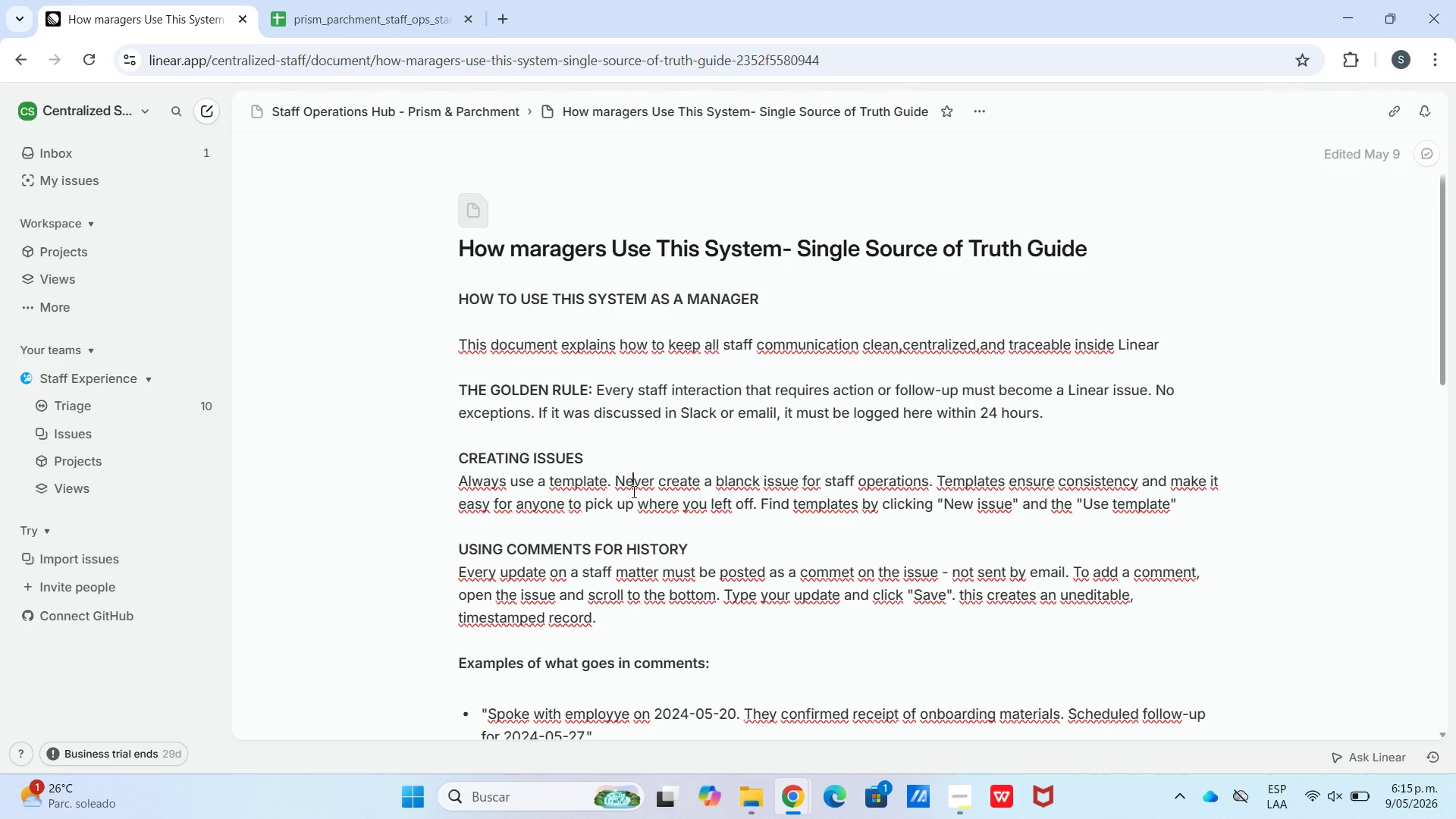 
scroll: coordinate [620, 497], scroll_direction: down, amount: 6.0
 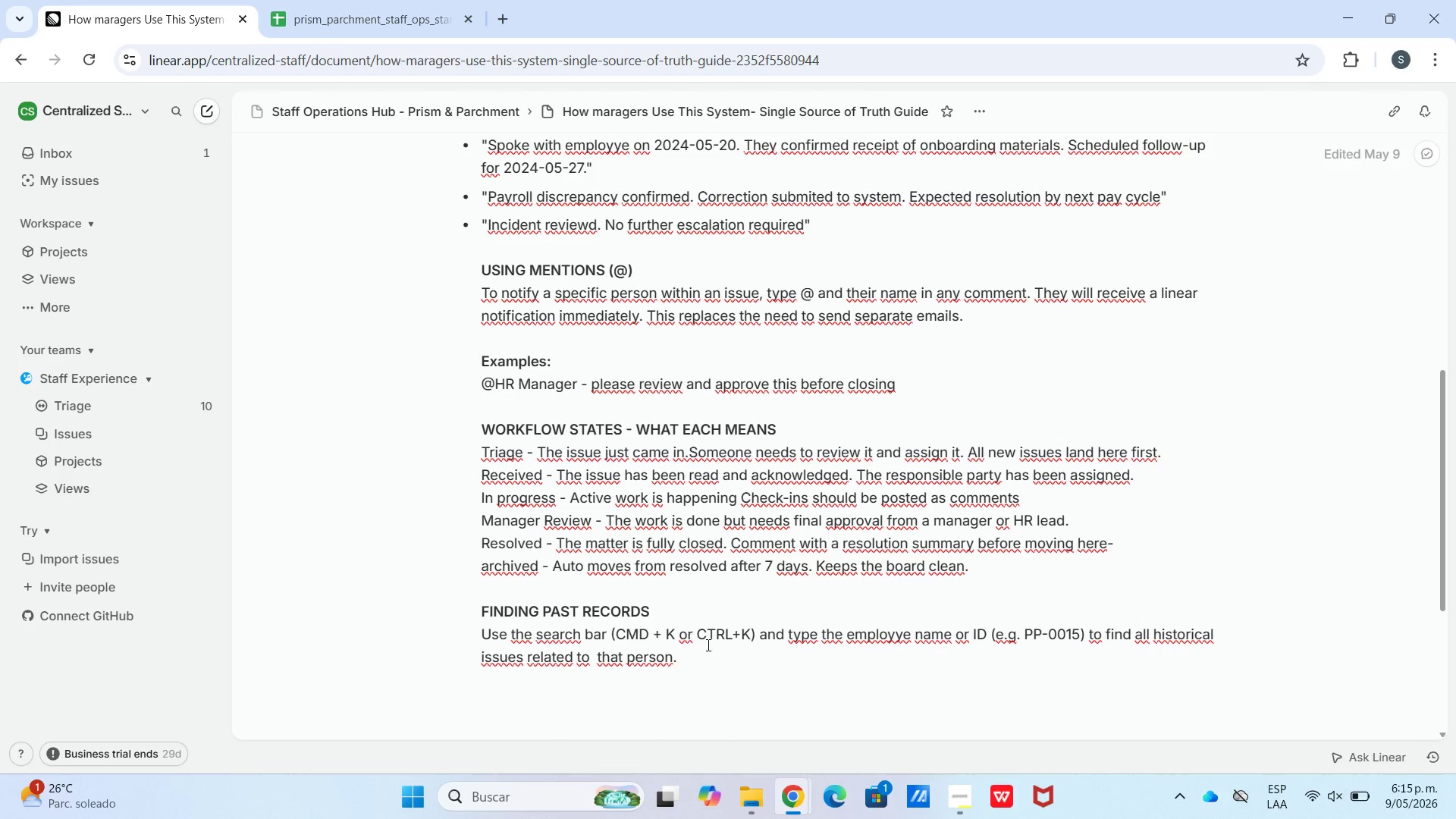 
left_click([723, 658])
 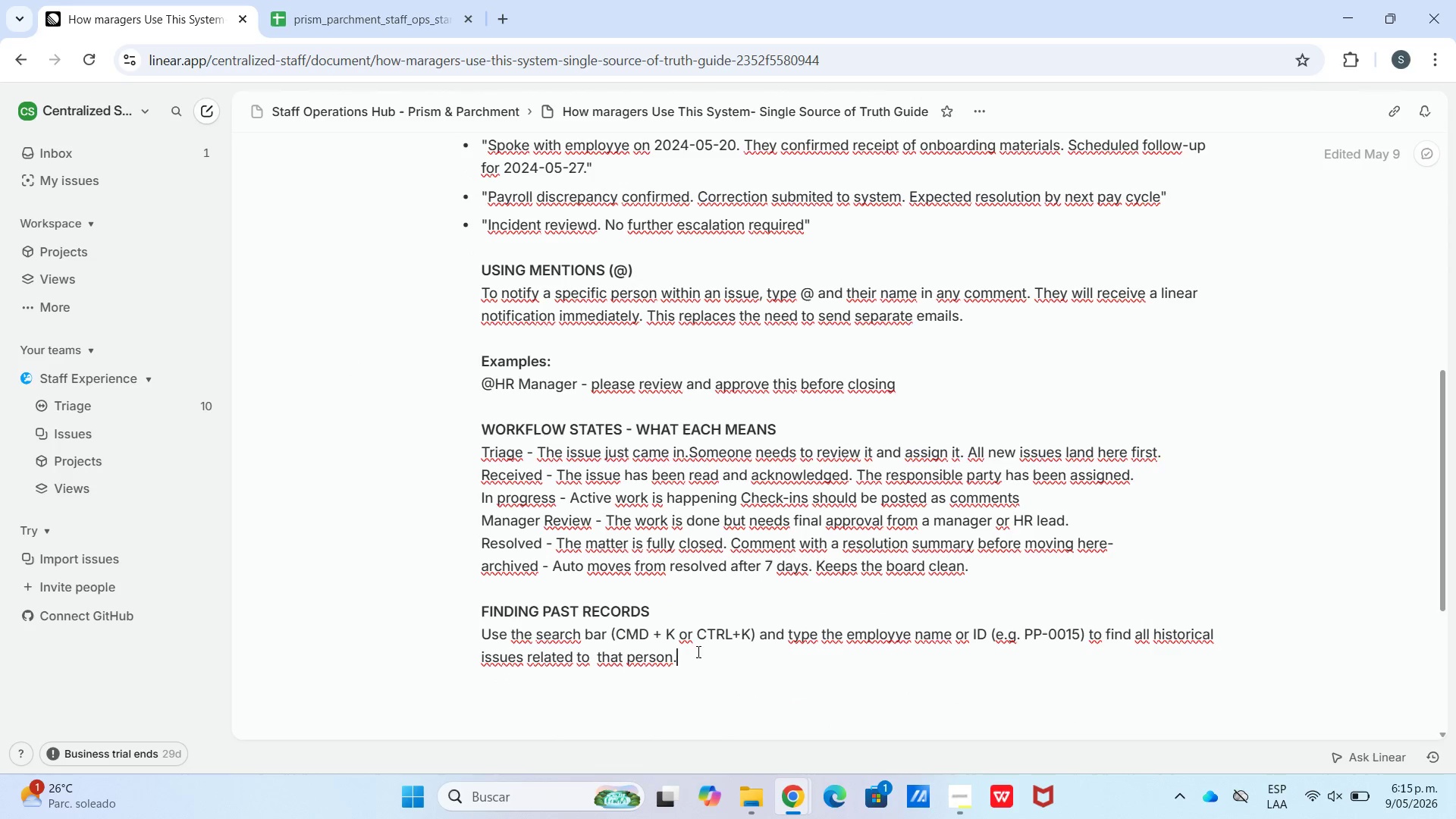 
scroll: coordinate [666, 635], scroll_direction: down, amount: 2.0
 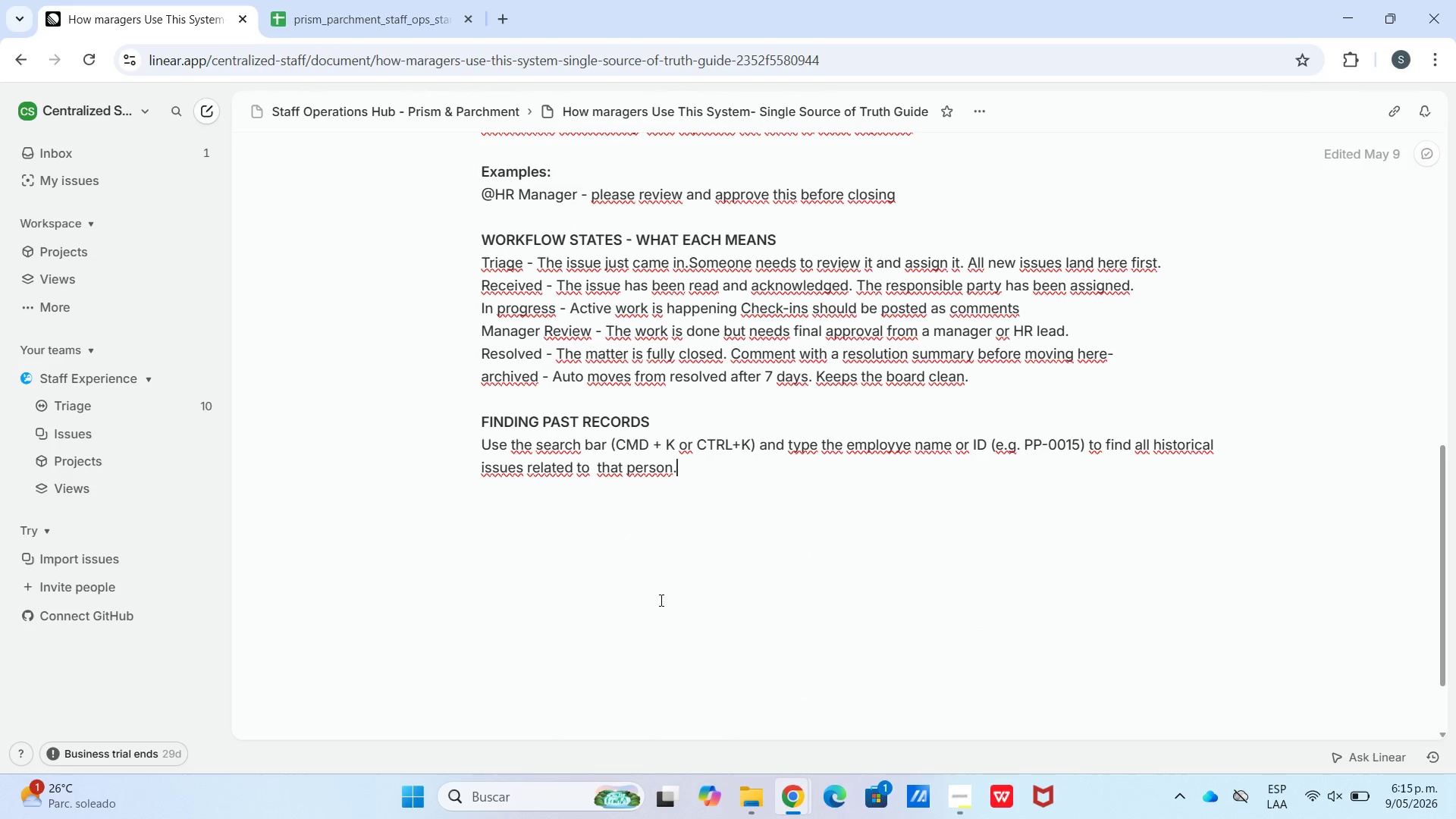 
scroll: coordinate [1183, 567], scroll_direction: up, amount: 15.0
 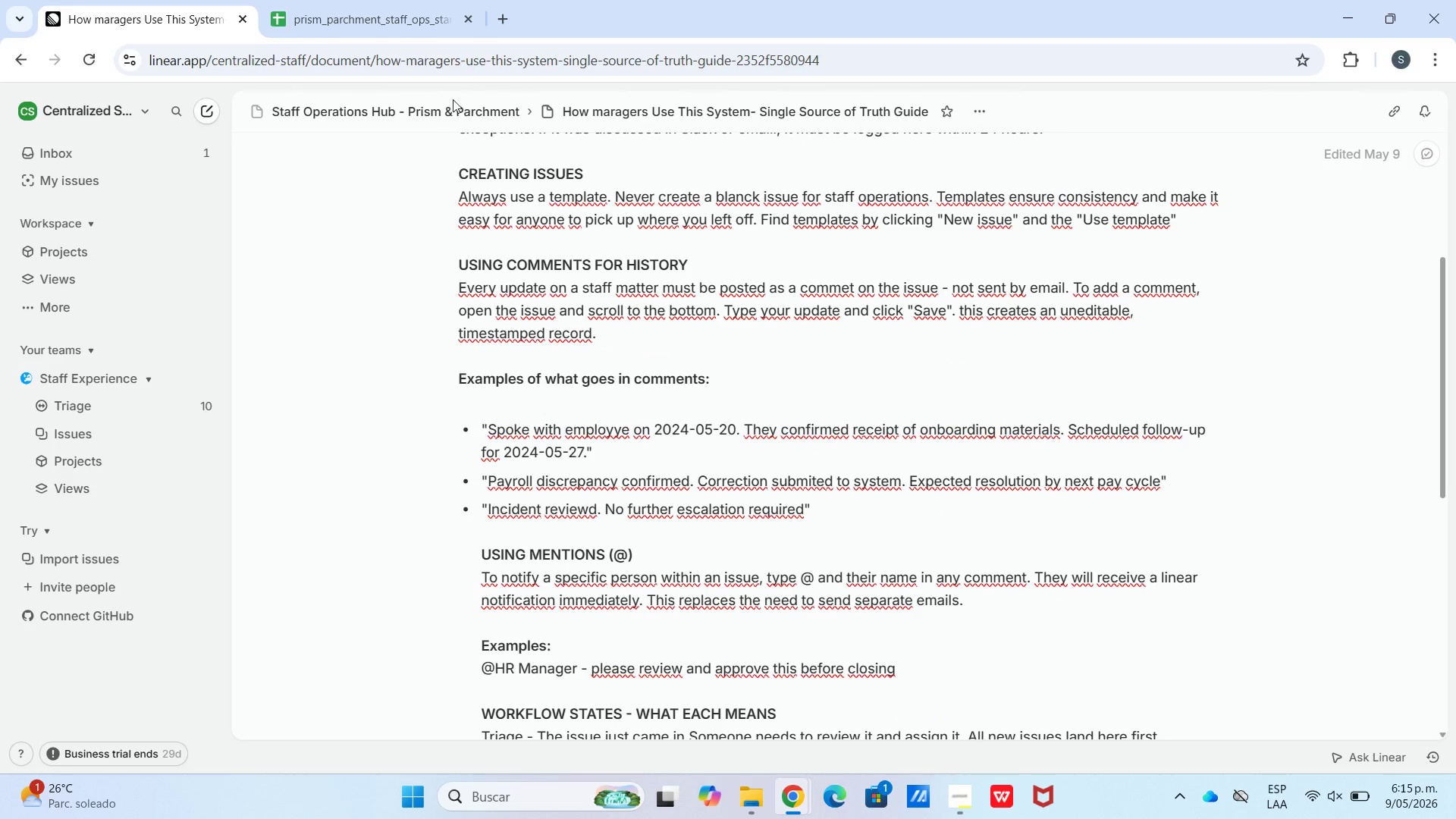 
left_click([441, 116])
 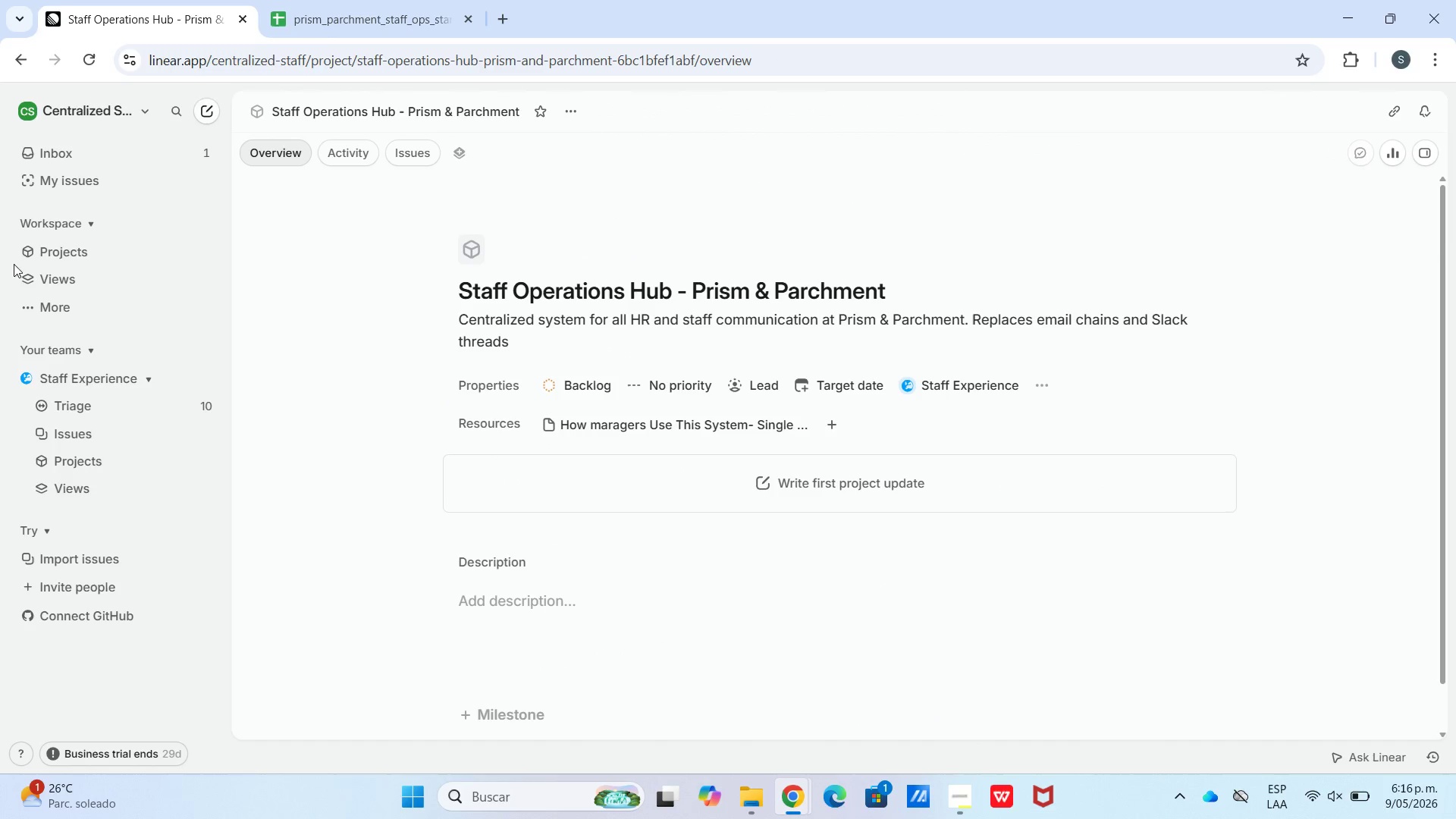 
wait(6.19)
 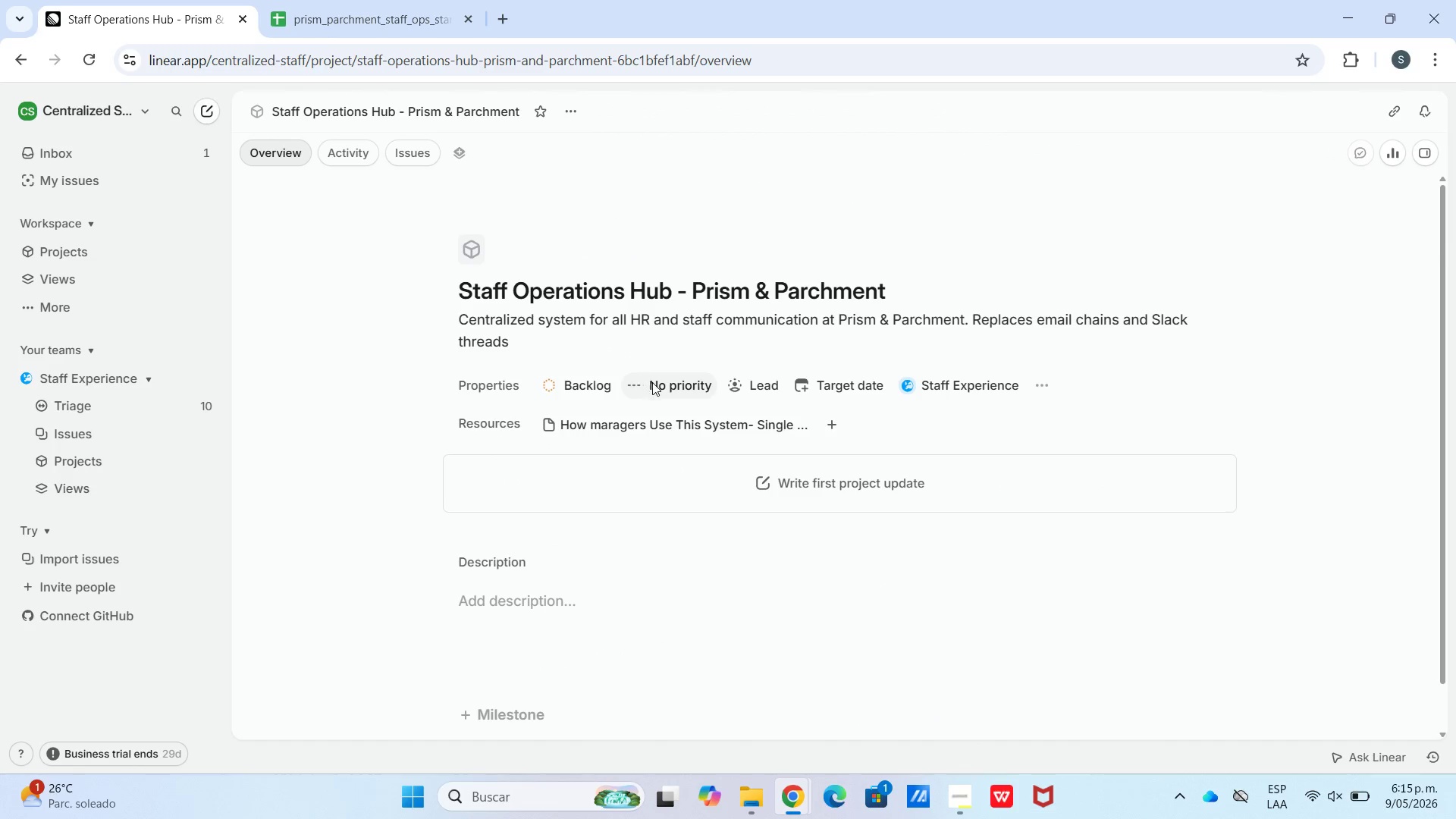 
left_click([80, 432])
 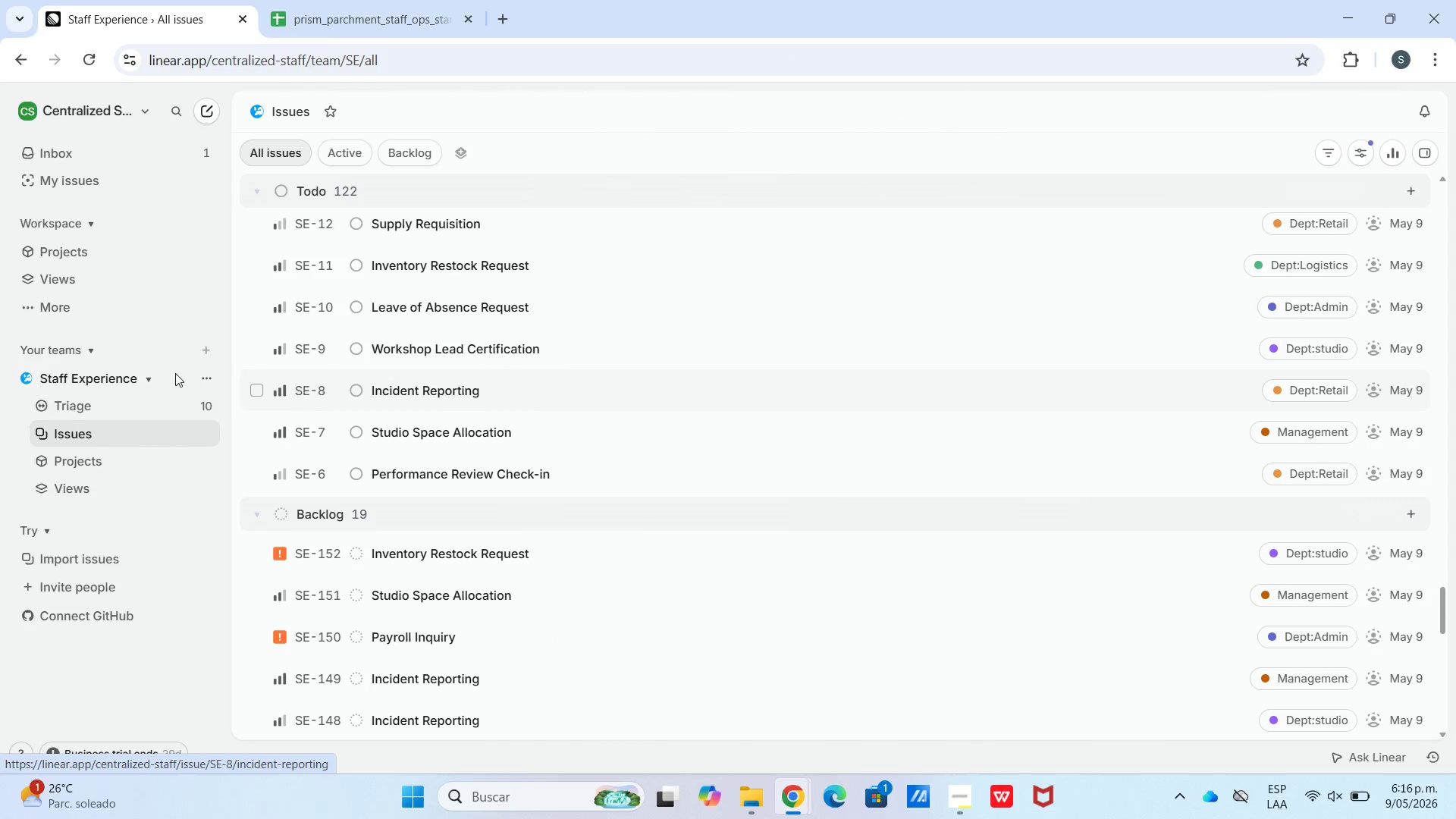 
left_click([158, 369])
 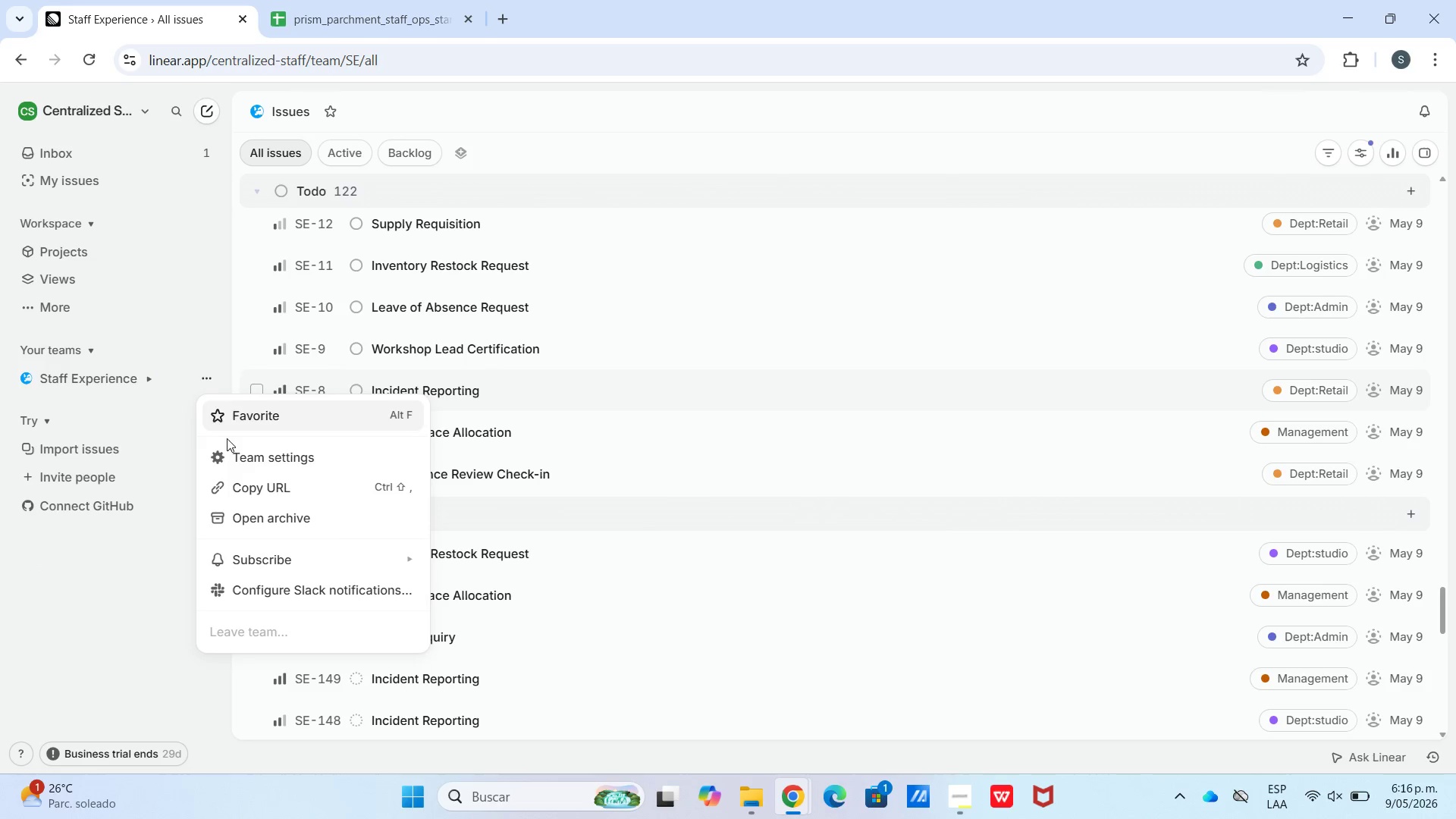 
left_click([243, 453])
 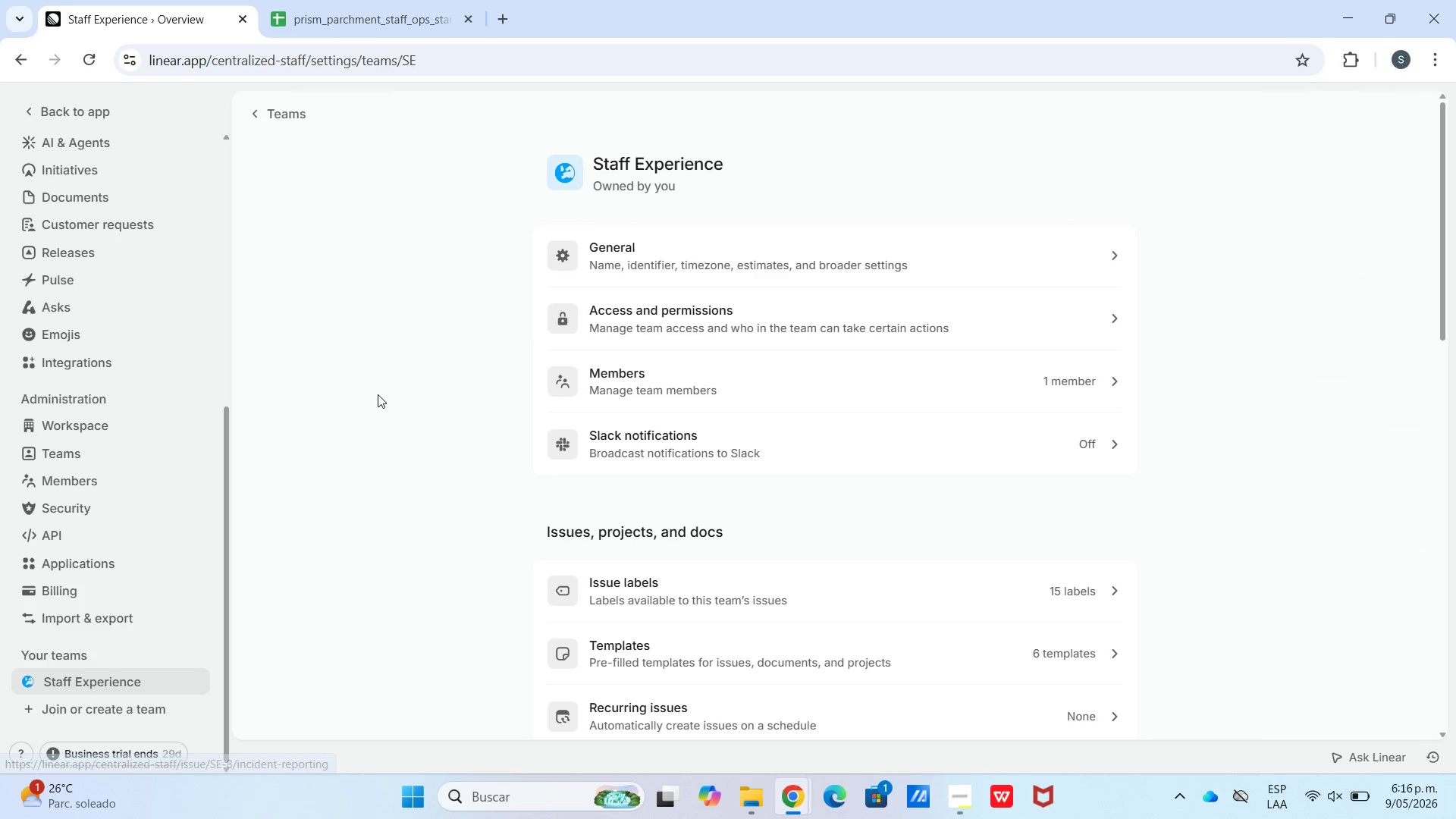 
scroll: coordinate [613, 435], scroll_direction: down, amount: 6.0
 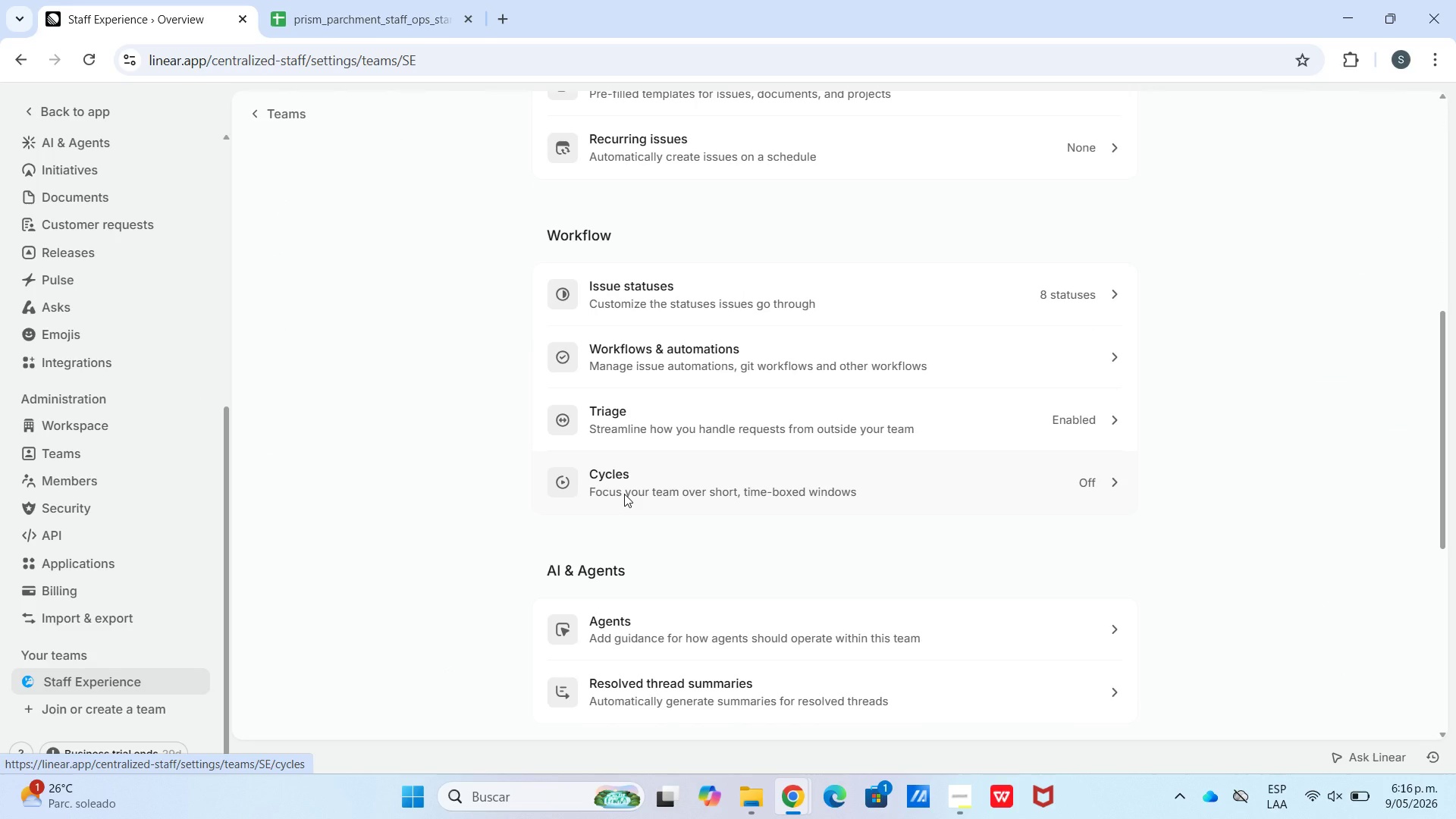 
left_click([624, 494])
 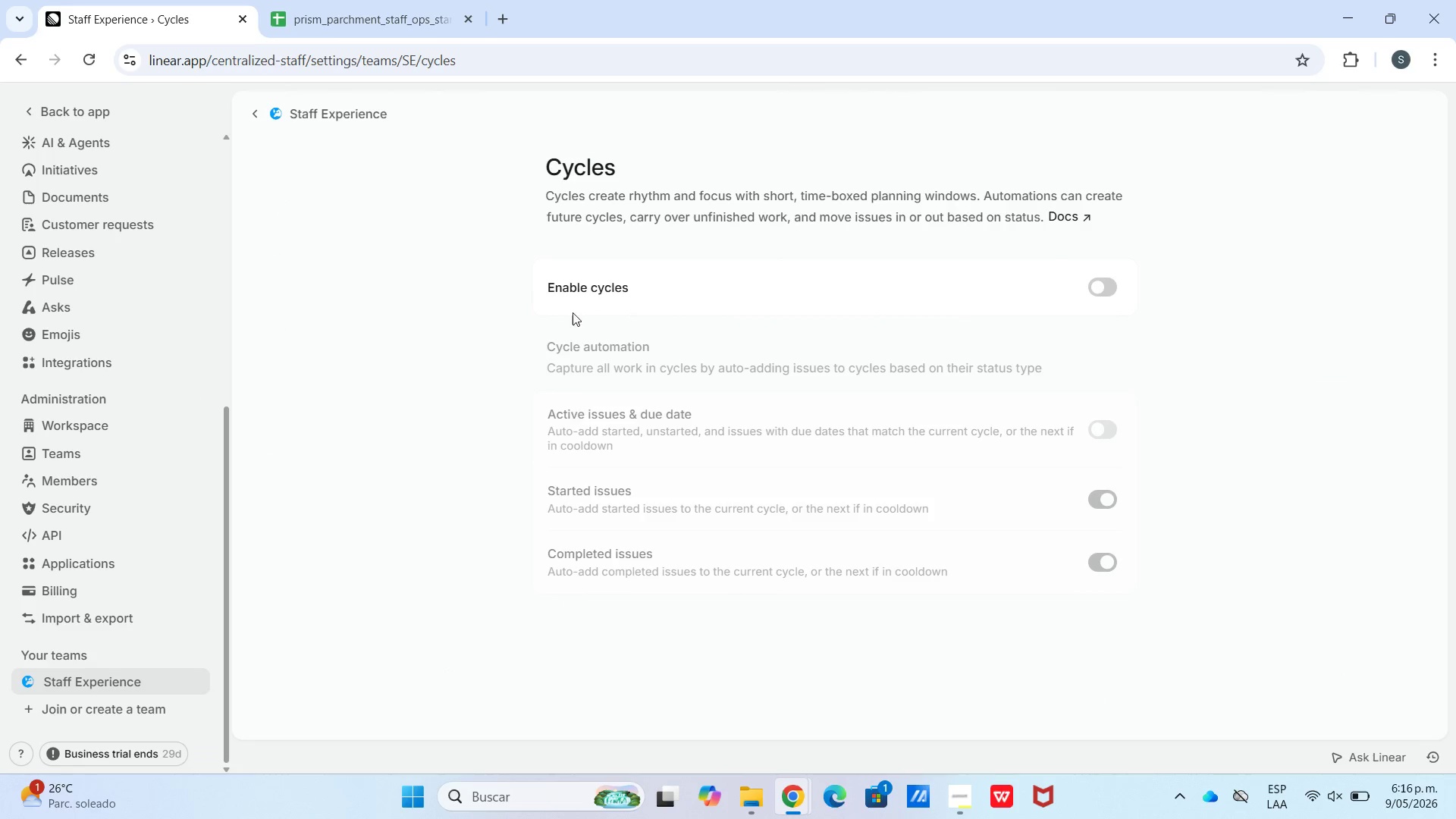 
left_click_drag(start_coordinate=[654, 278], to_coordinate=[659, 278])
 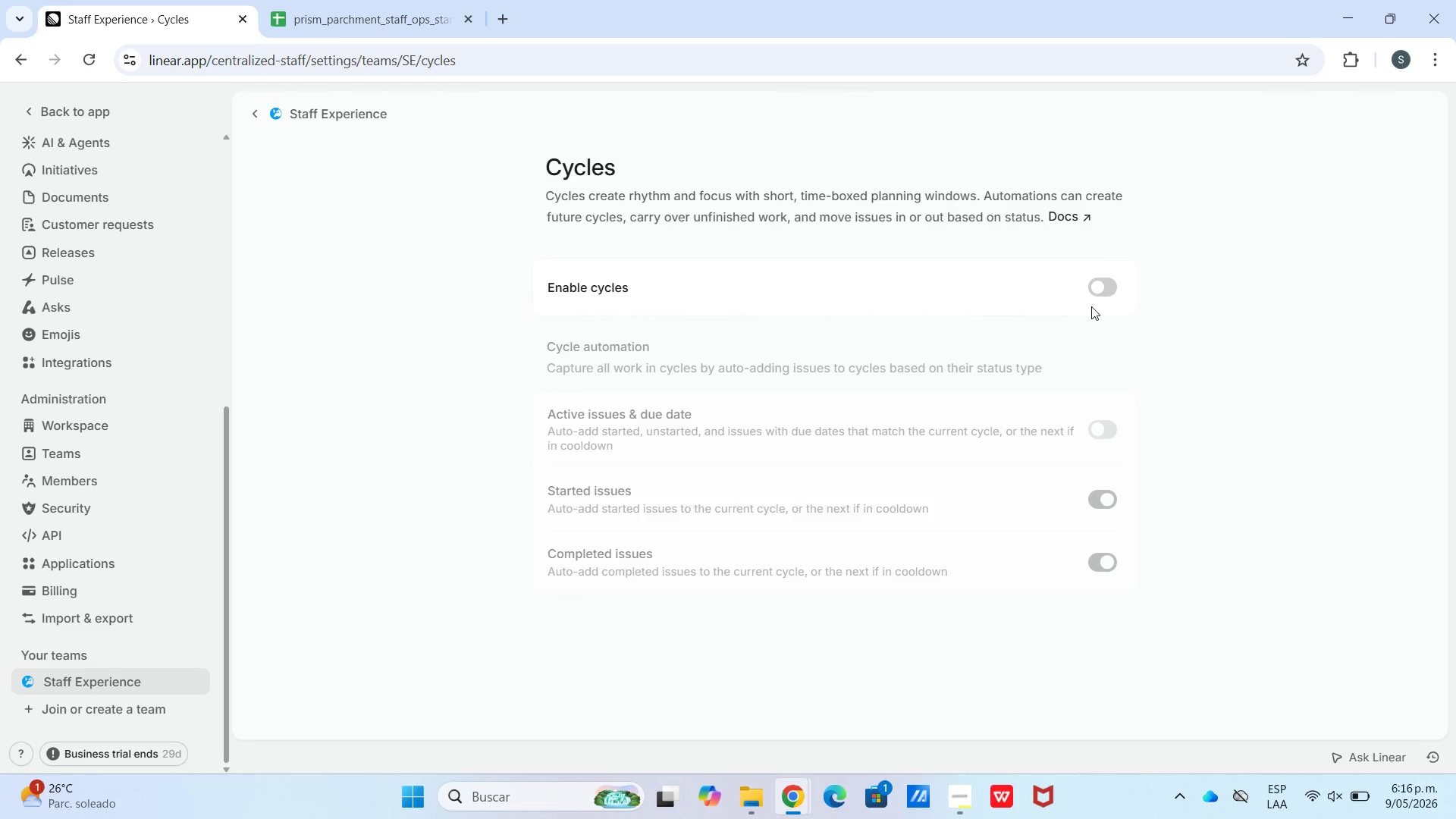 
left_click_drag(start_coordinate=[1092, 306], to_coordinate=[1097, 305])
 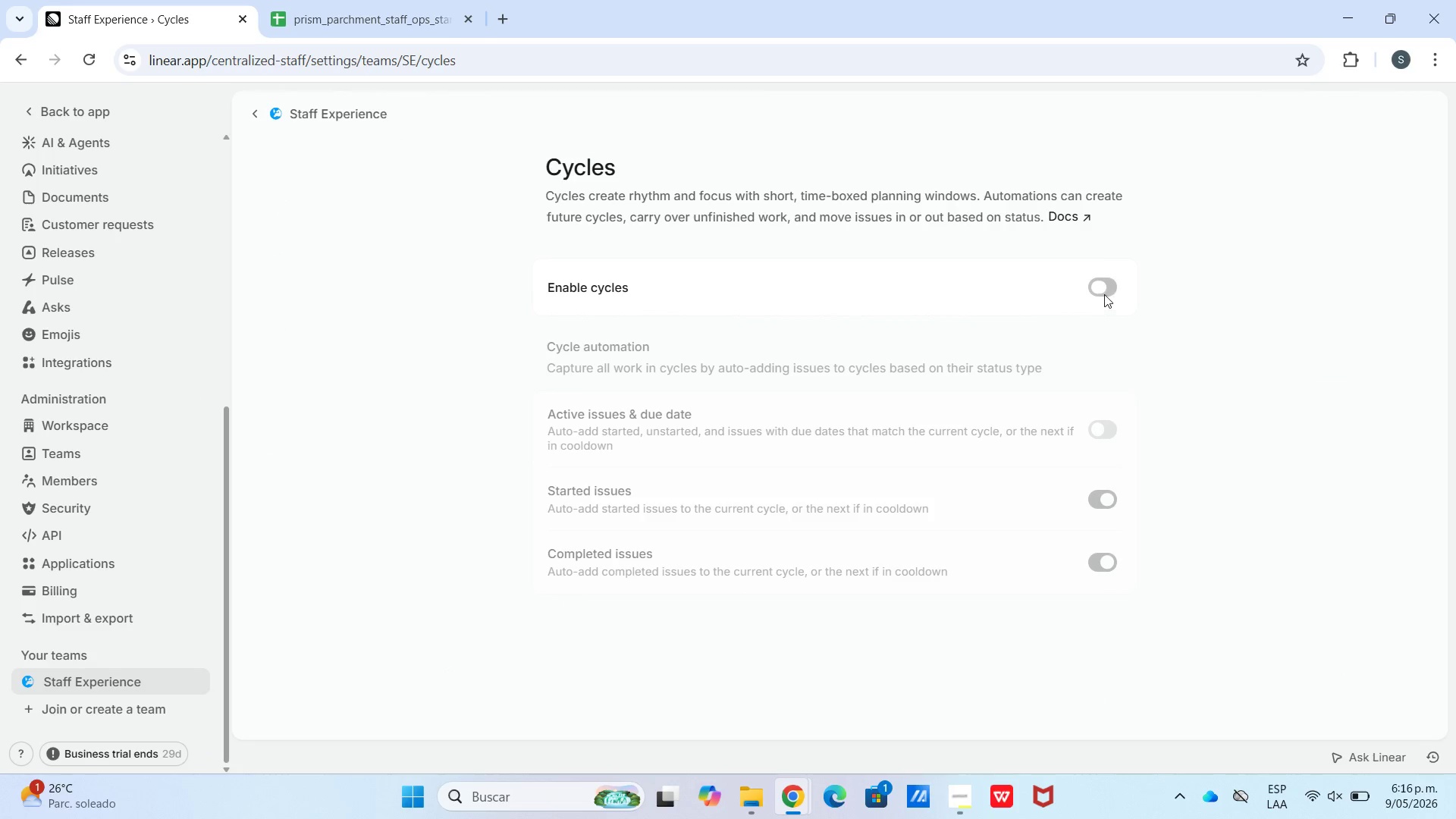 
double_click([1105, 293])
 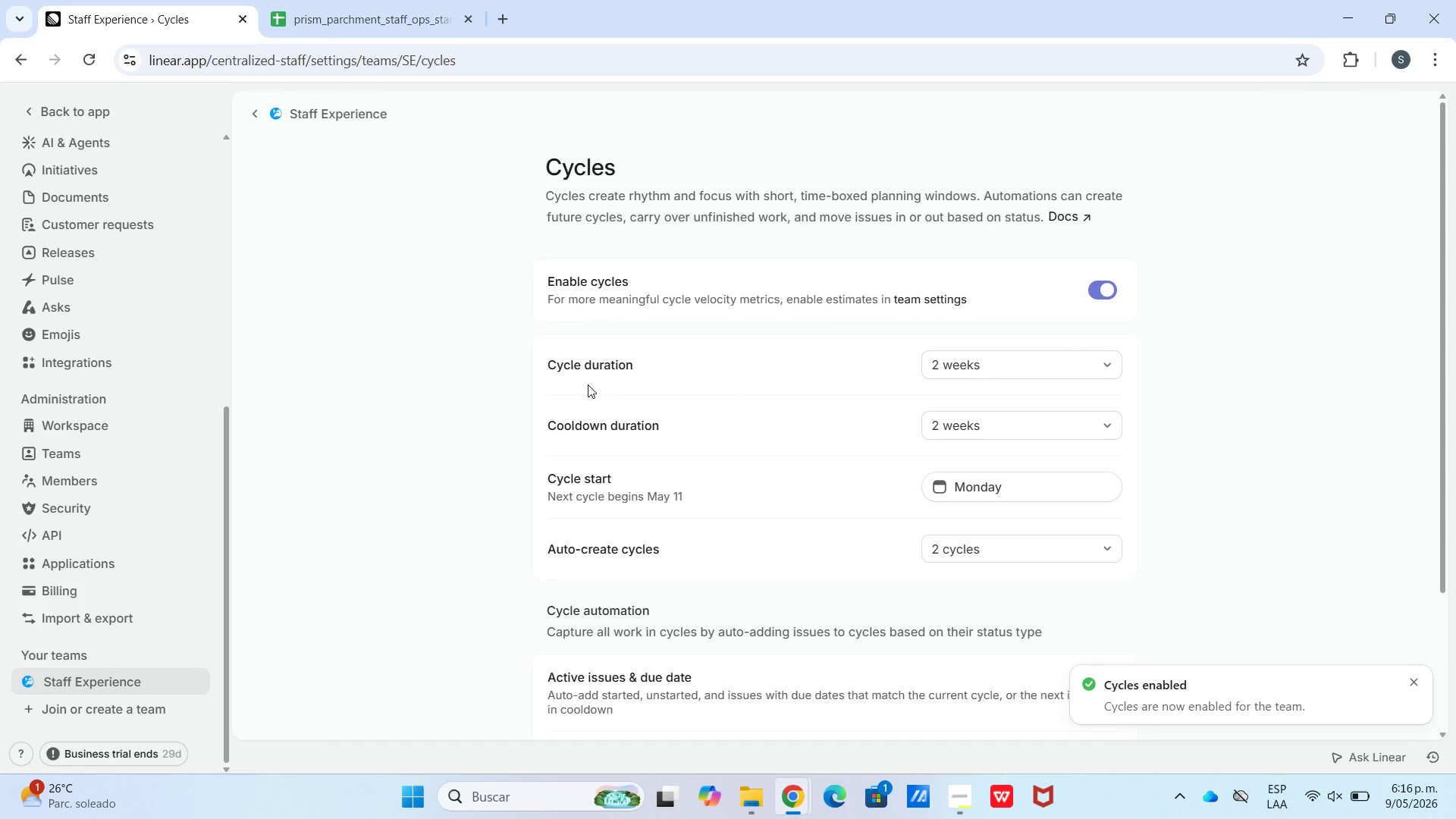 
scroll: coordinate [604, 394], scroll_direction: down, amount: 2.0
 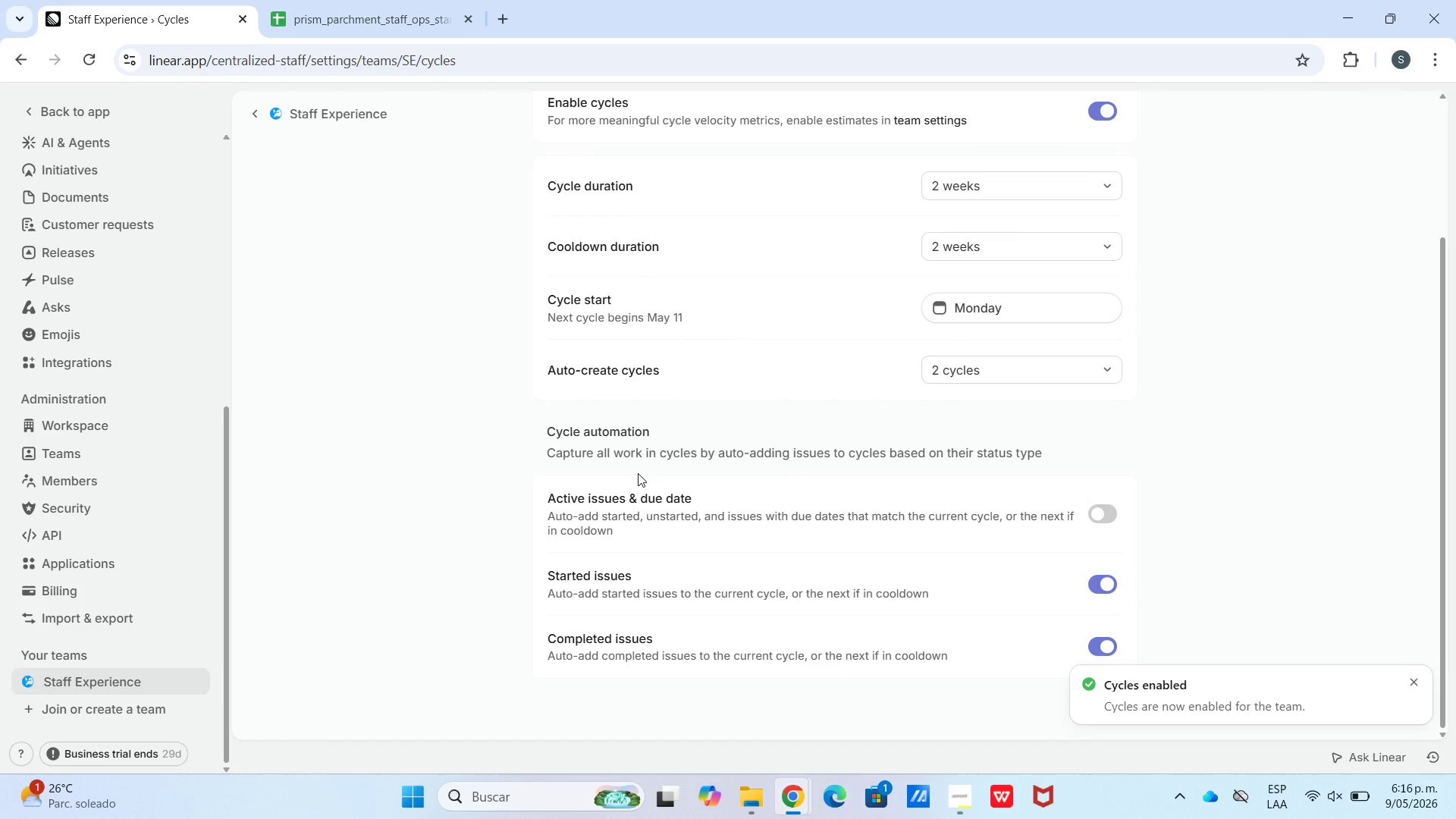 
scroll: coordinate [661, 457], scroll_direction: up, amount: 5.0
 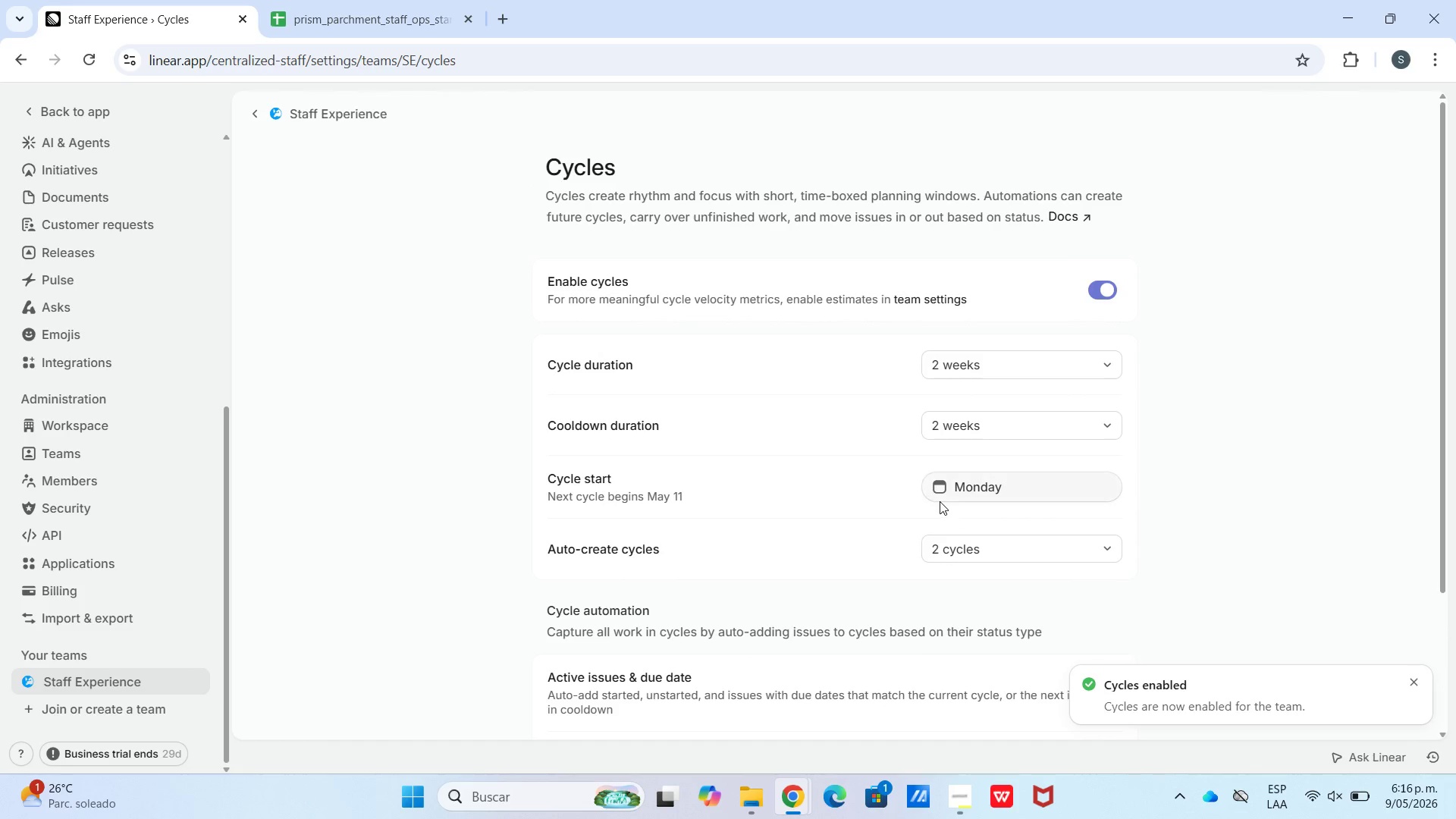 
wait(8.12)
 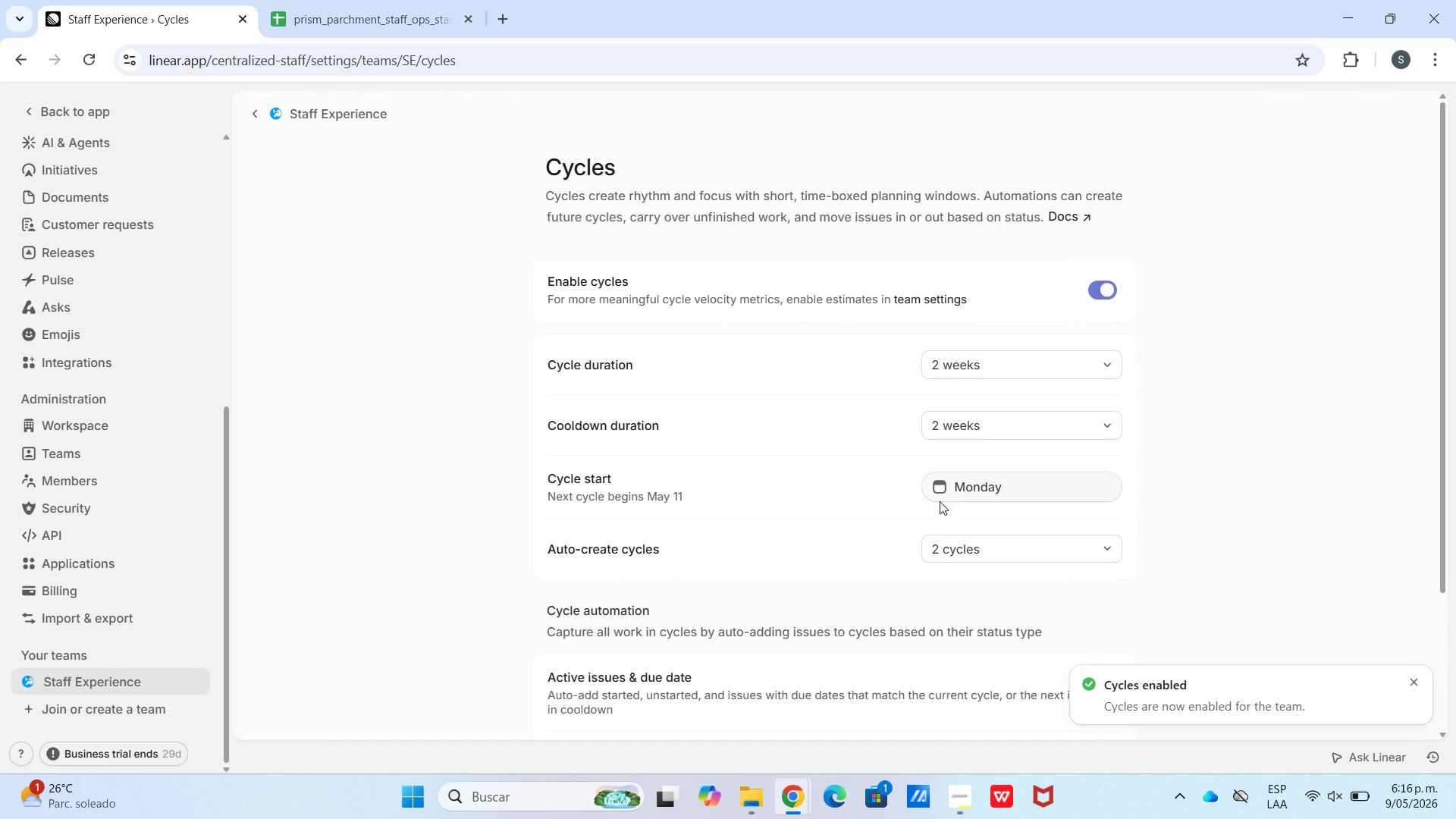 
double_click([977, 364])
 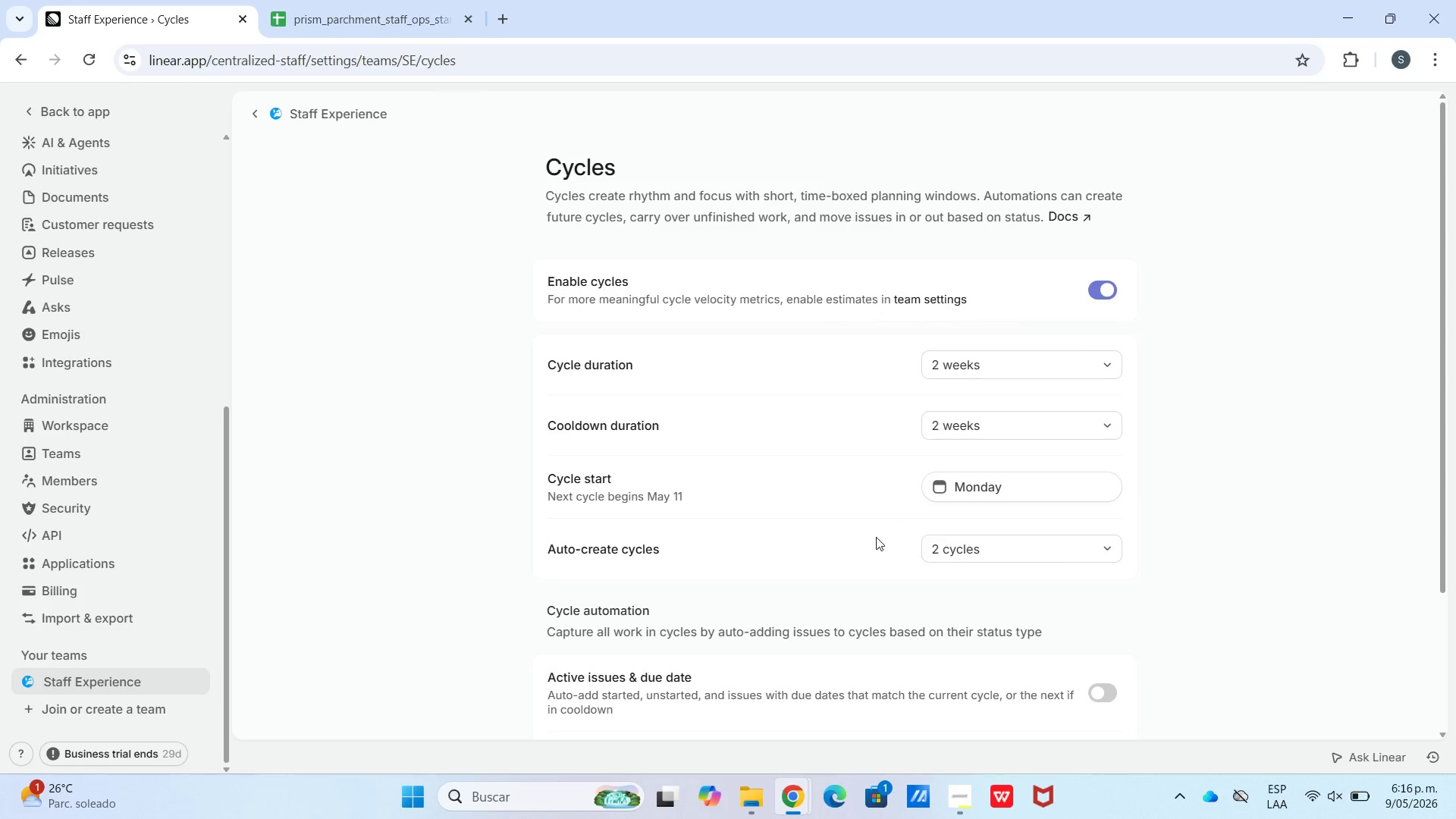 
left_click([992, 486])
 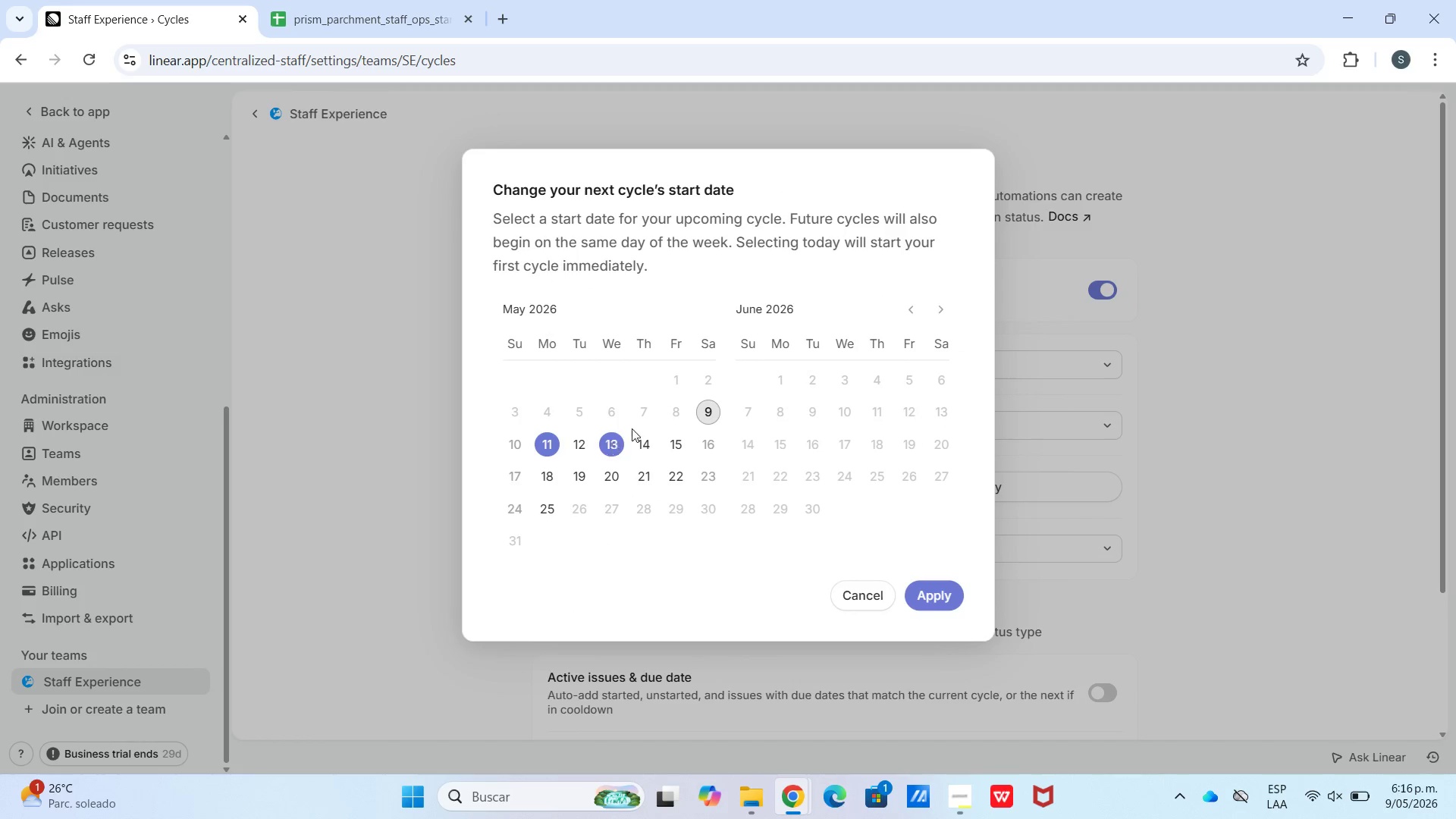 
wait(6.36)
 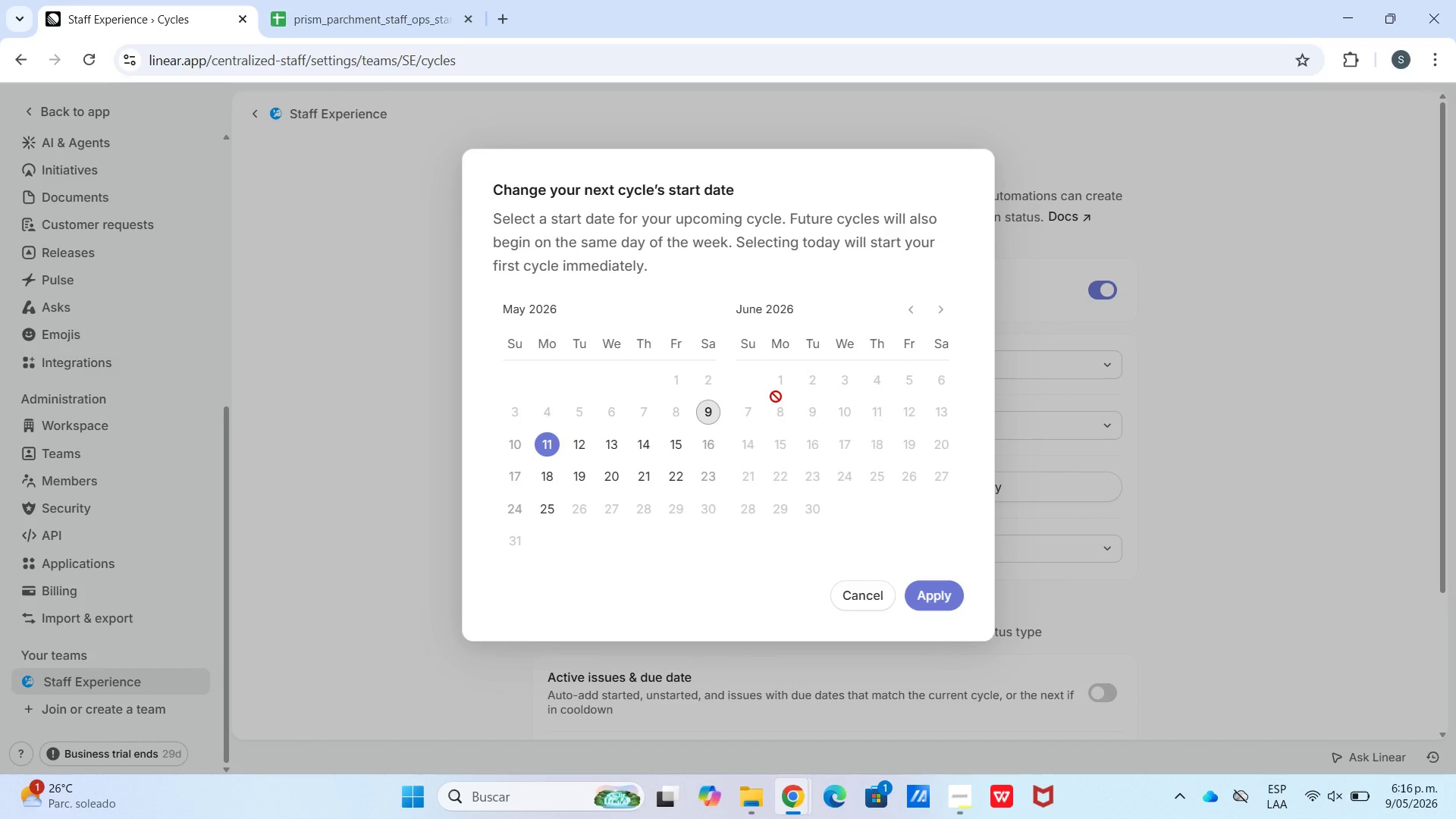 
left_click_drag(start_coordinate=[585, 315], to_coordinate=[595, 315])
 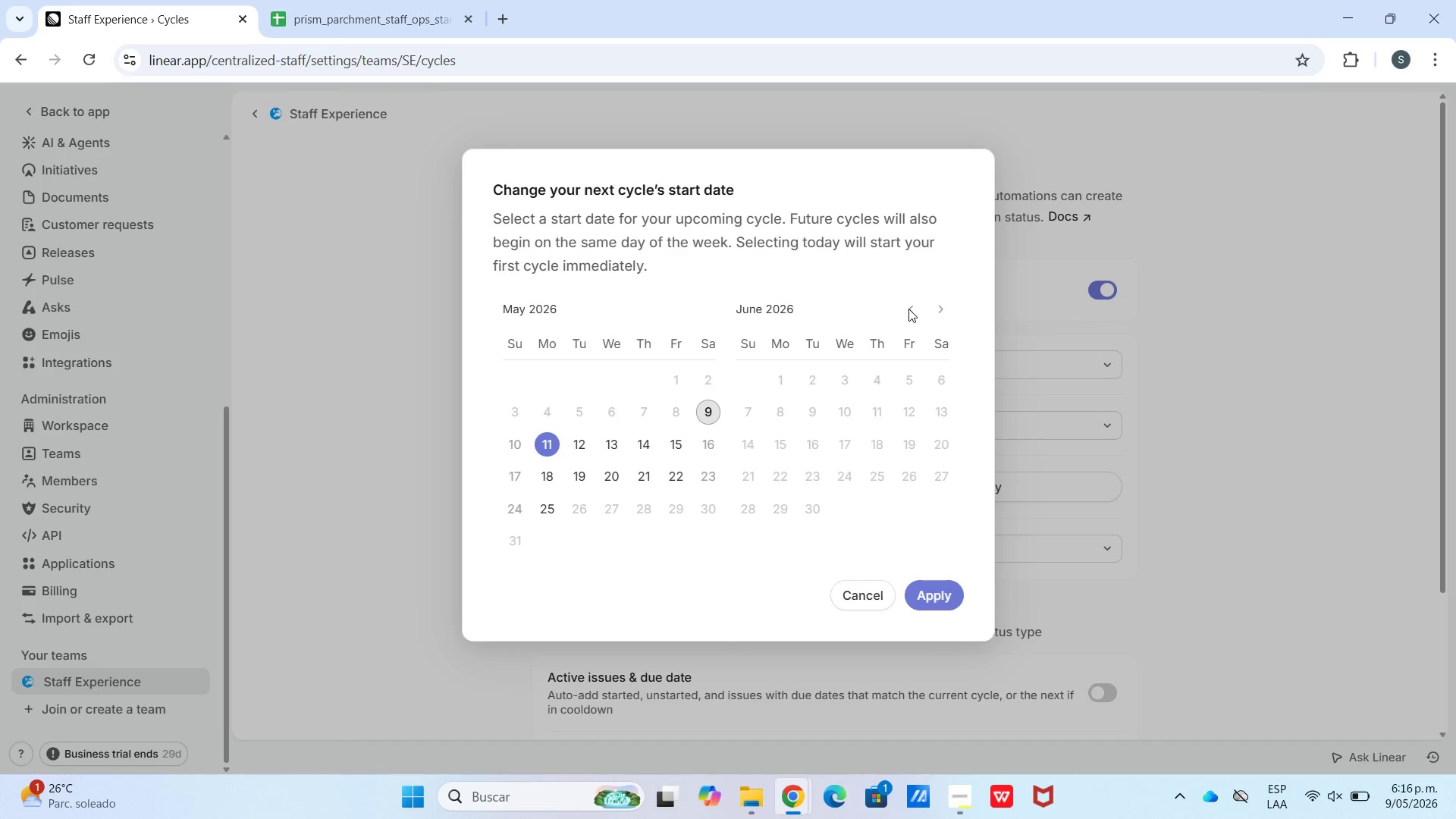 
double_click([913, 306])
 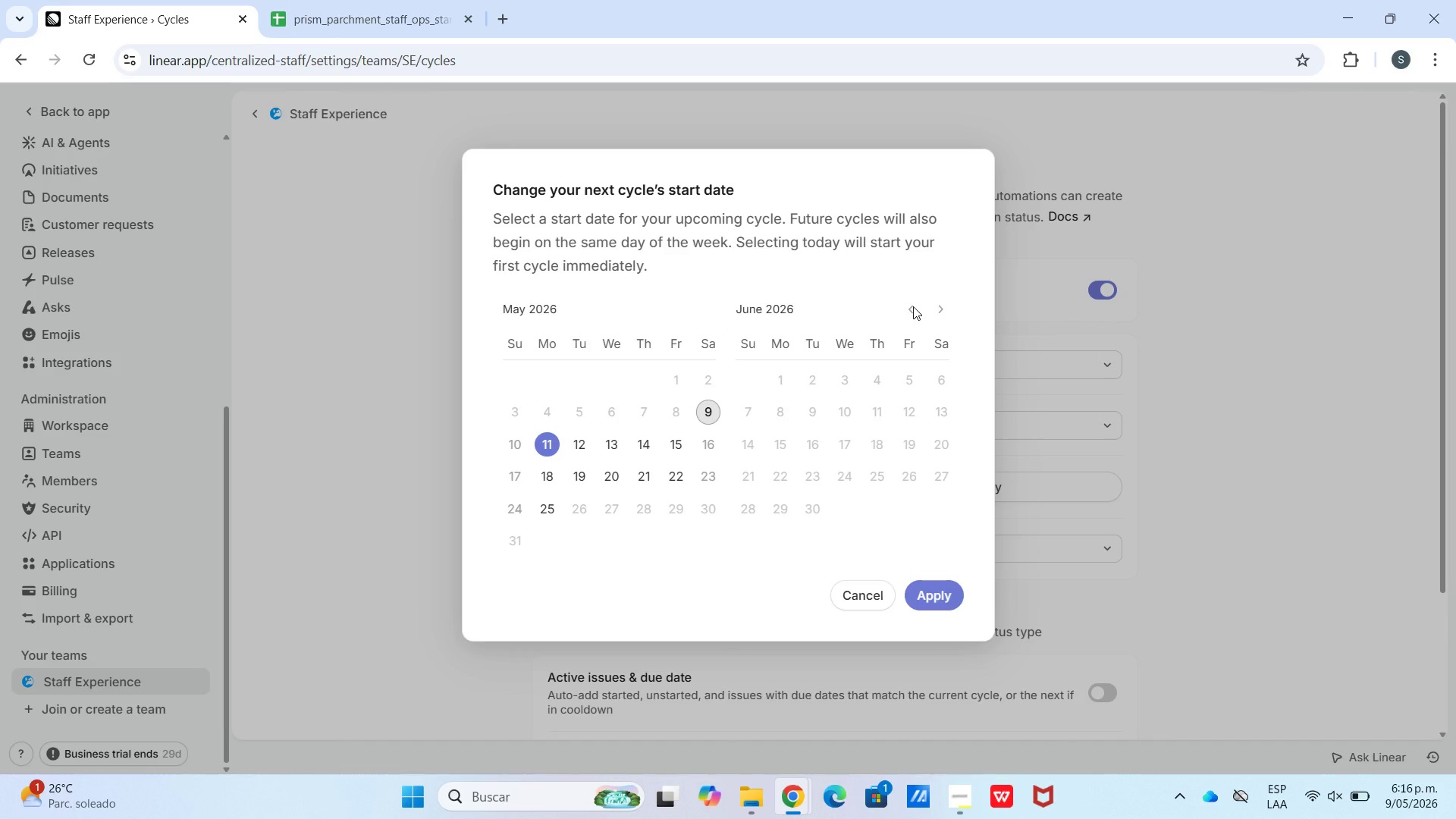 
triple_click([913, 306])
 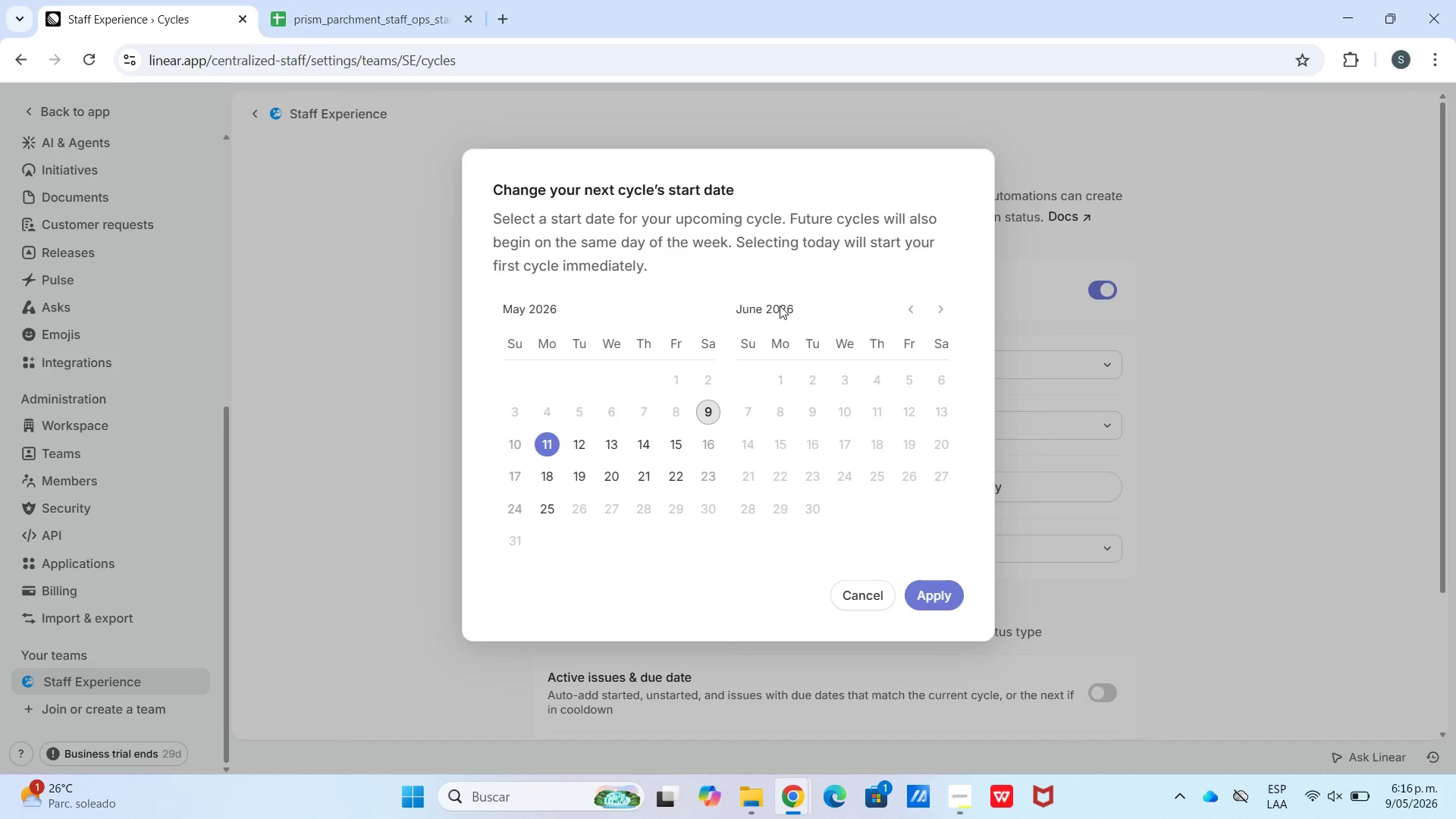 
triple_click([779, 306])
 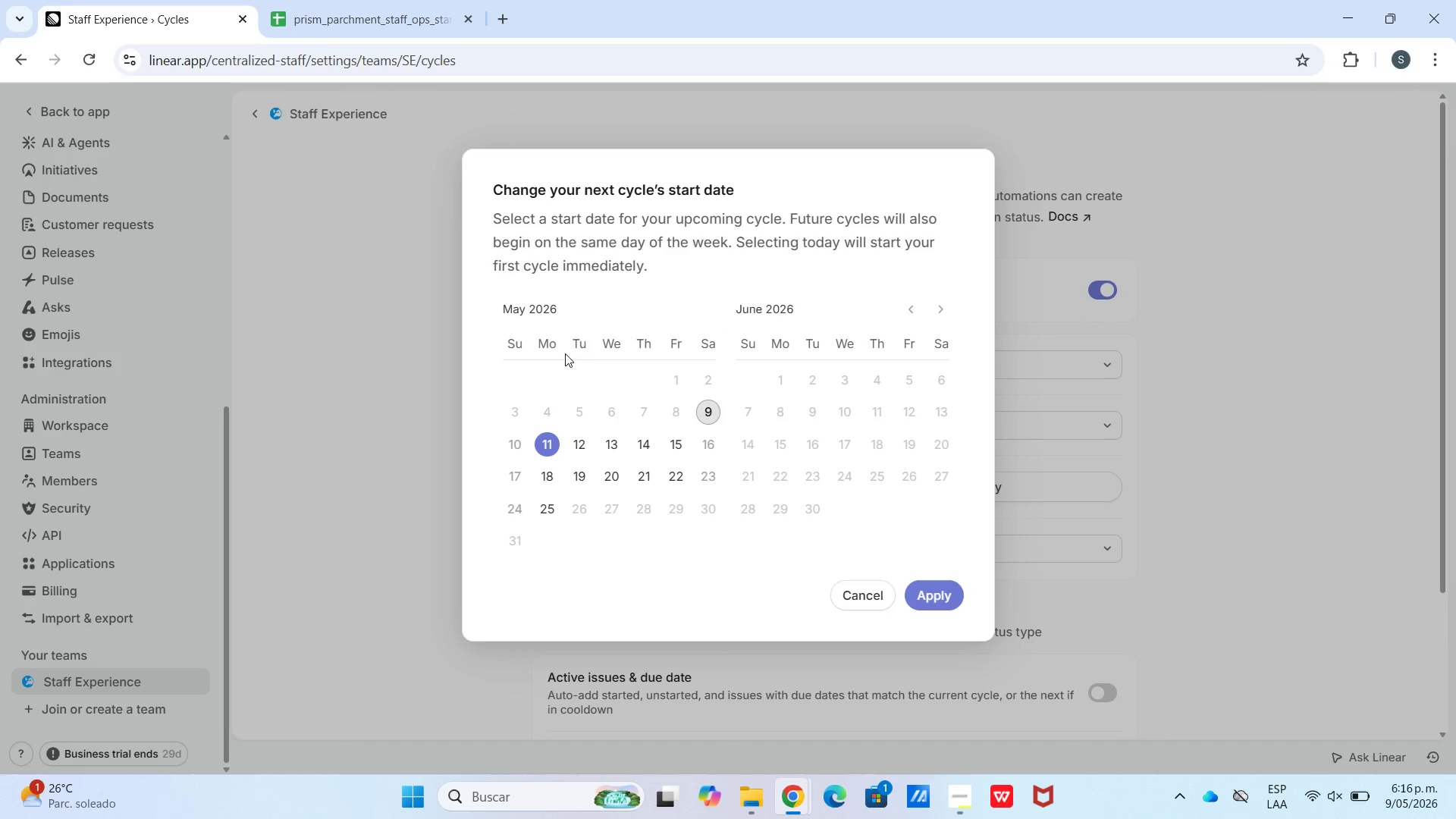 
left_click([540, 331])
 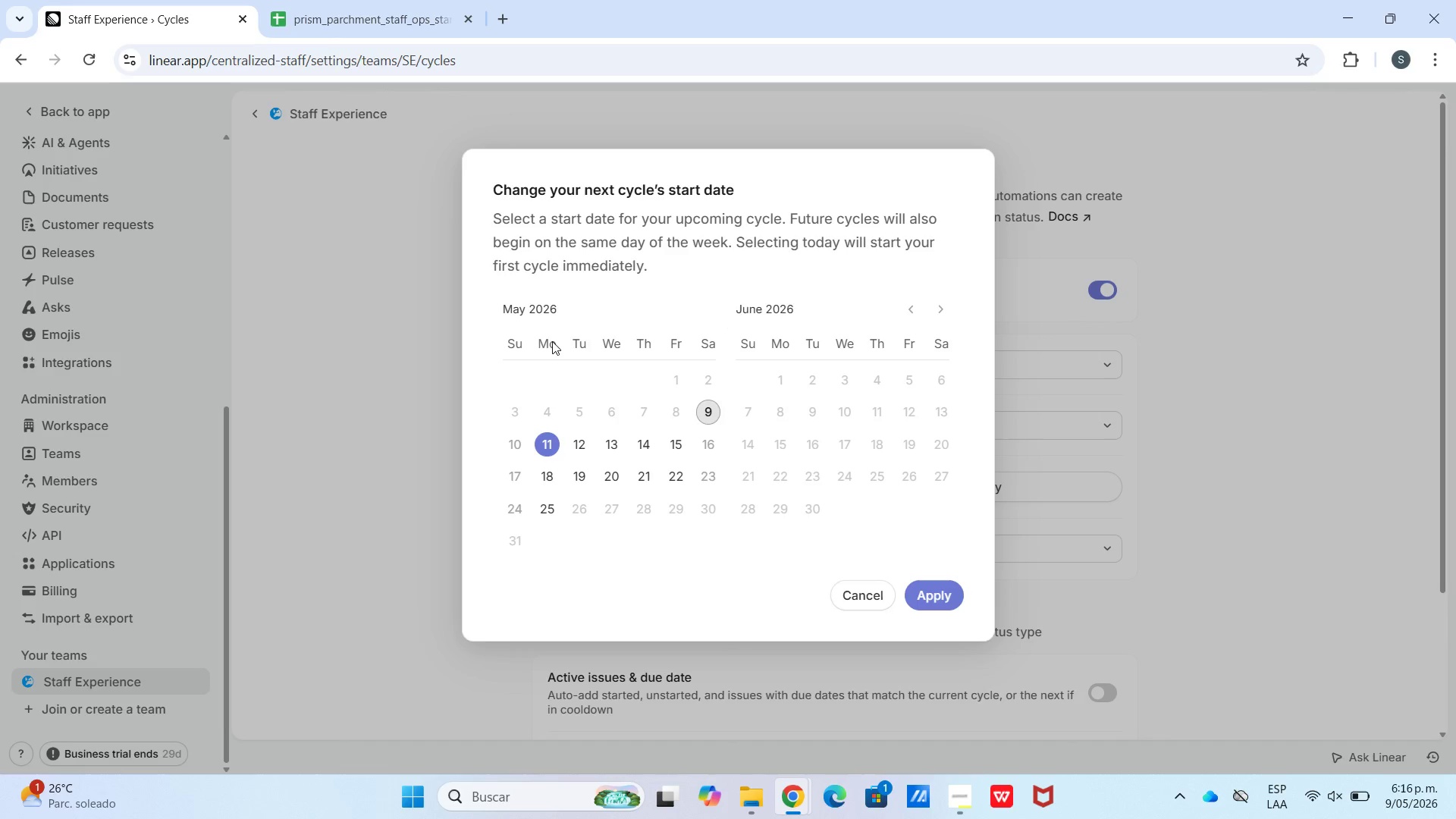 
triple_click([556, 338])
 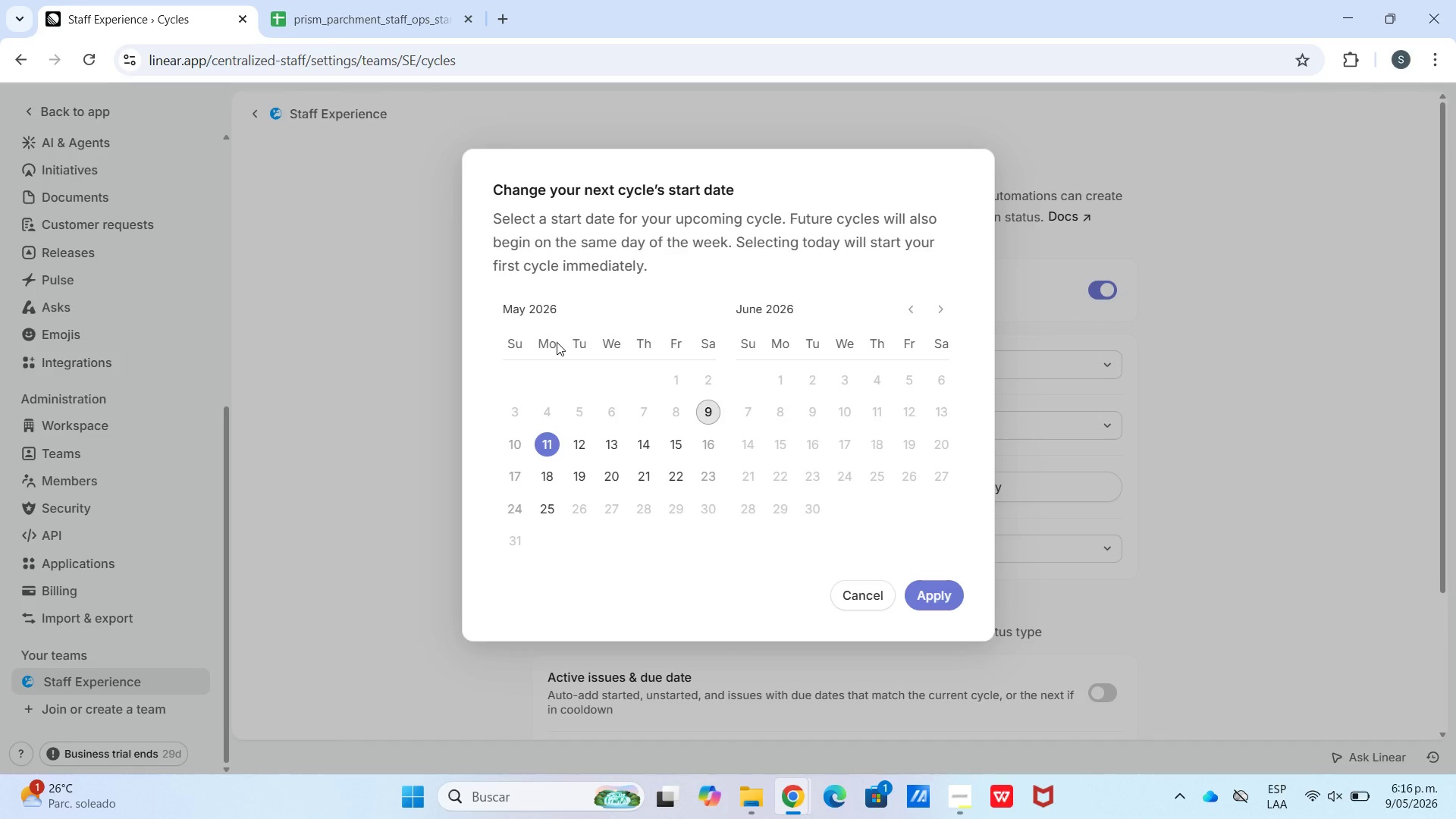 
triple_click([557, 342])
 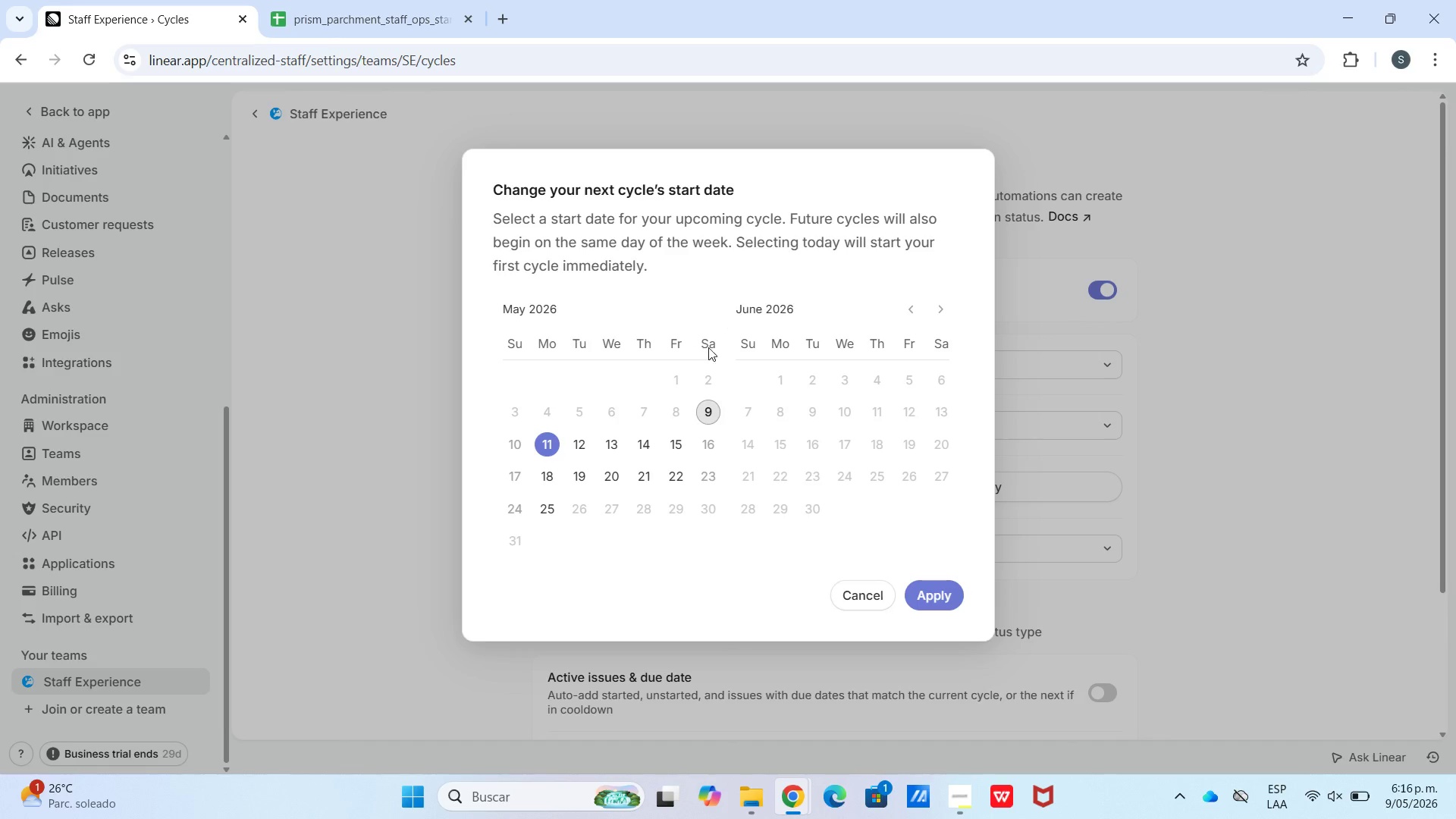 
left_click_drag(start_coordinate=[709, 347], to_coordinate=[704, 347])
 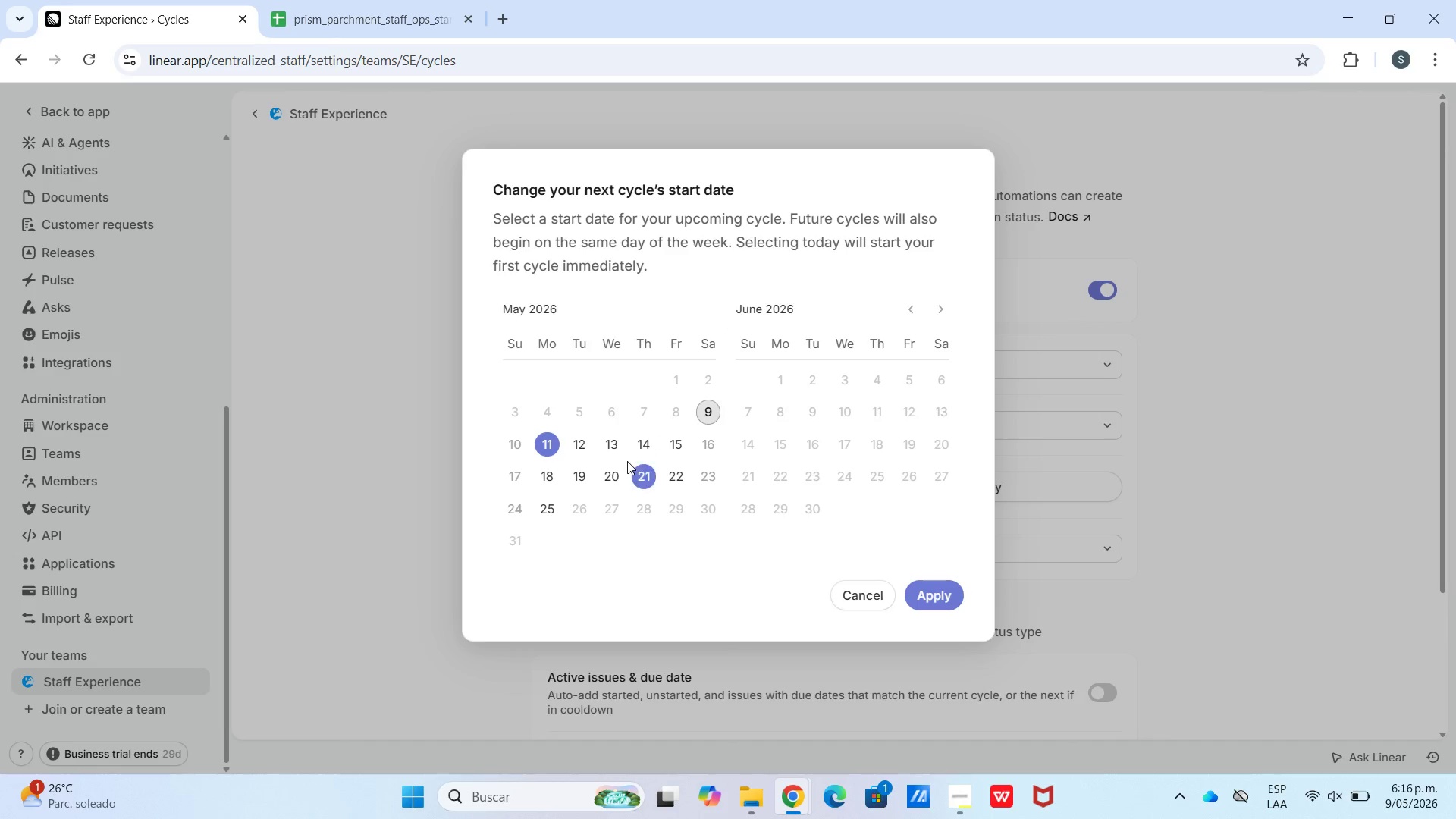 
triple_click([627, 462])
 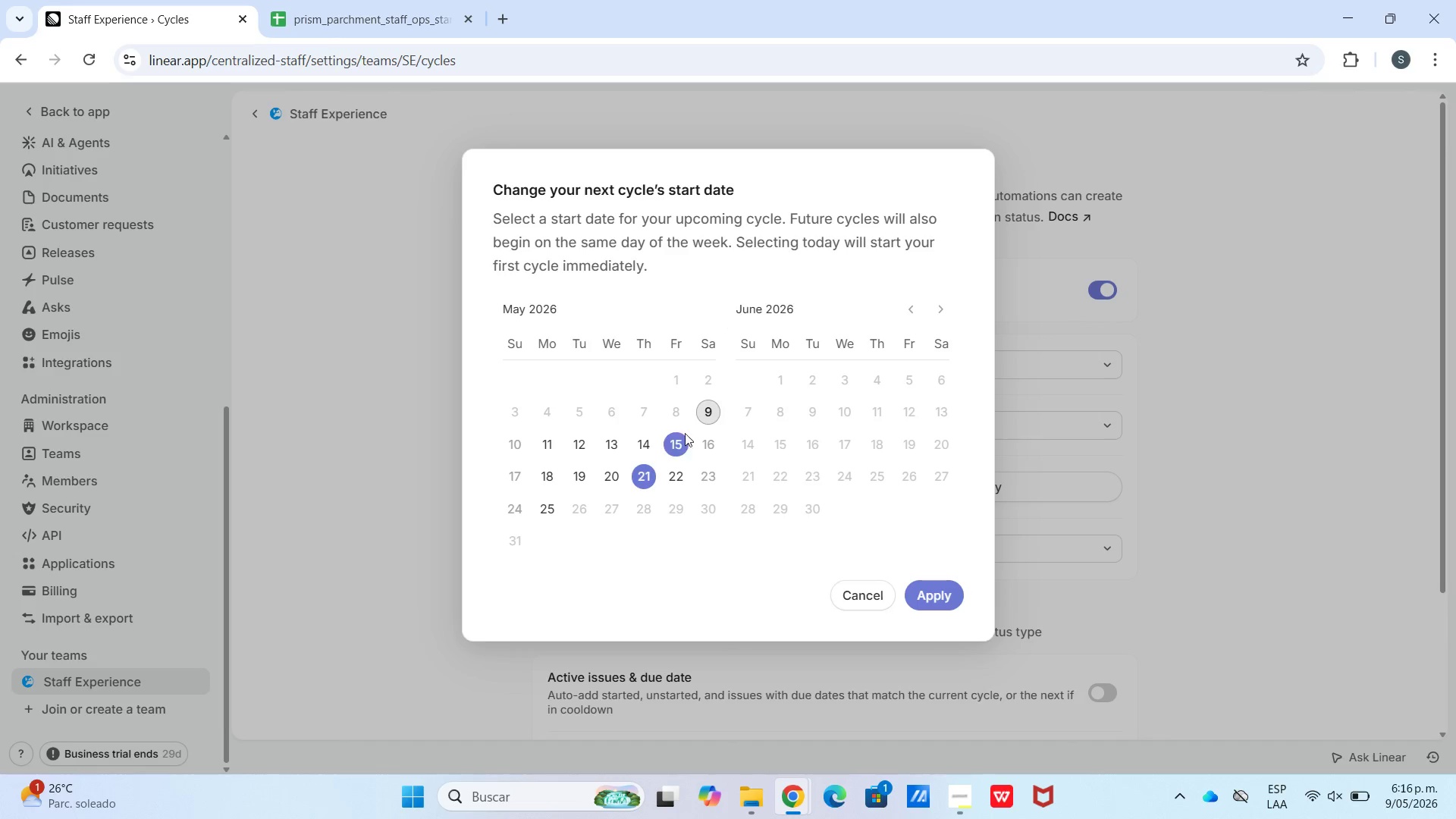 
left_click_drag(start_coordinate=[683, 433], to_coordinate=[674, 434])
 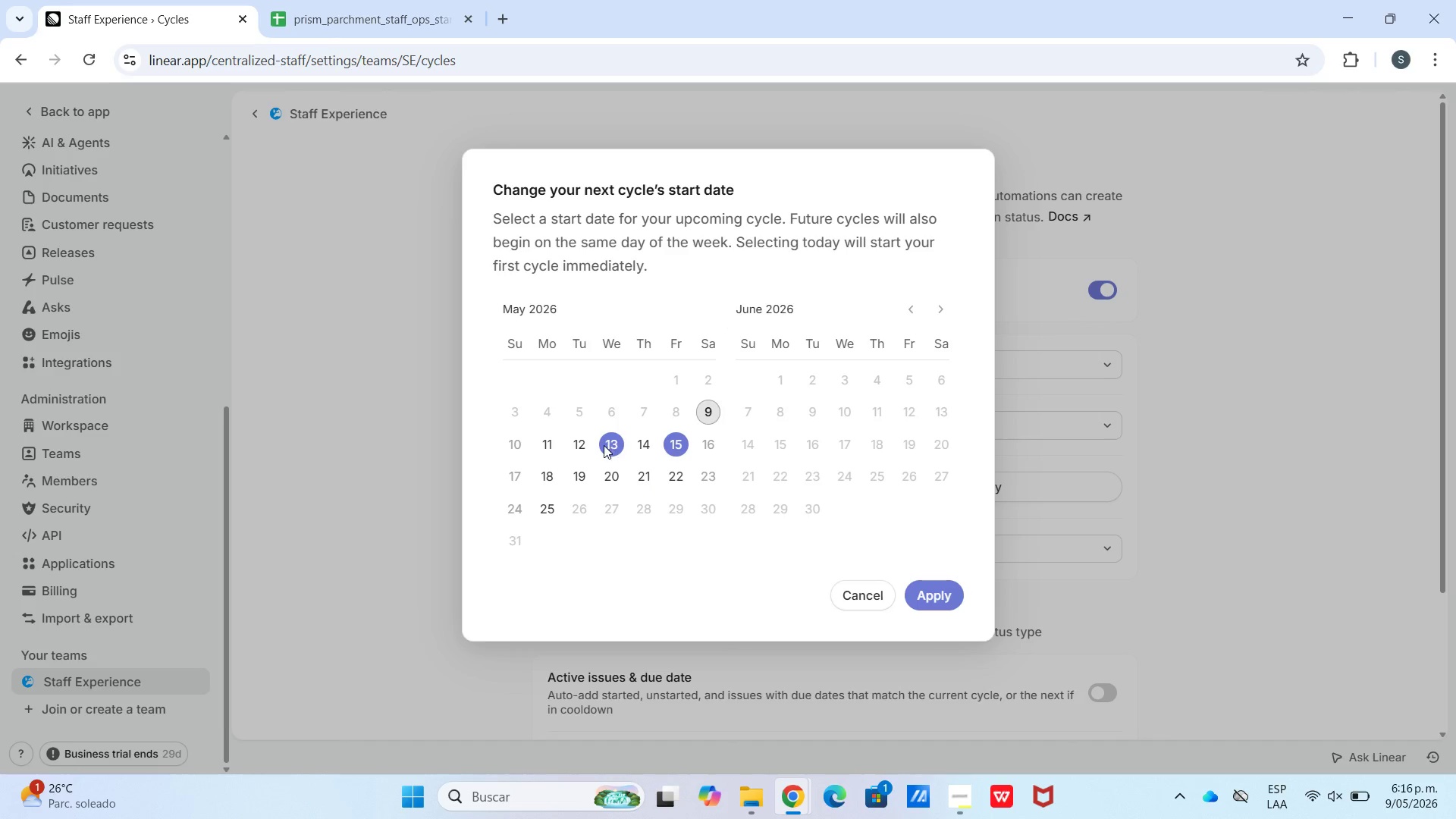 
left_click_drag(start_coordinate=[604, 445], to_coordinate=[529, 463])
 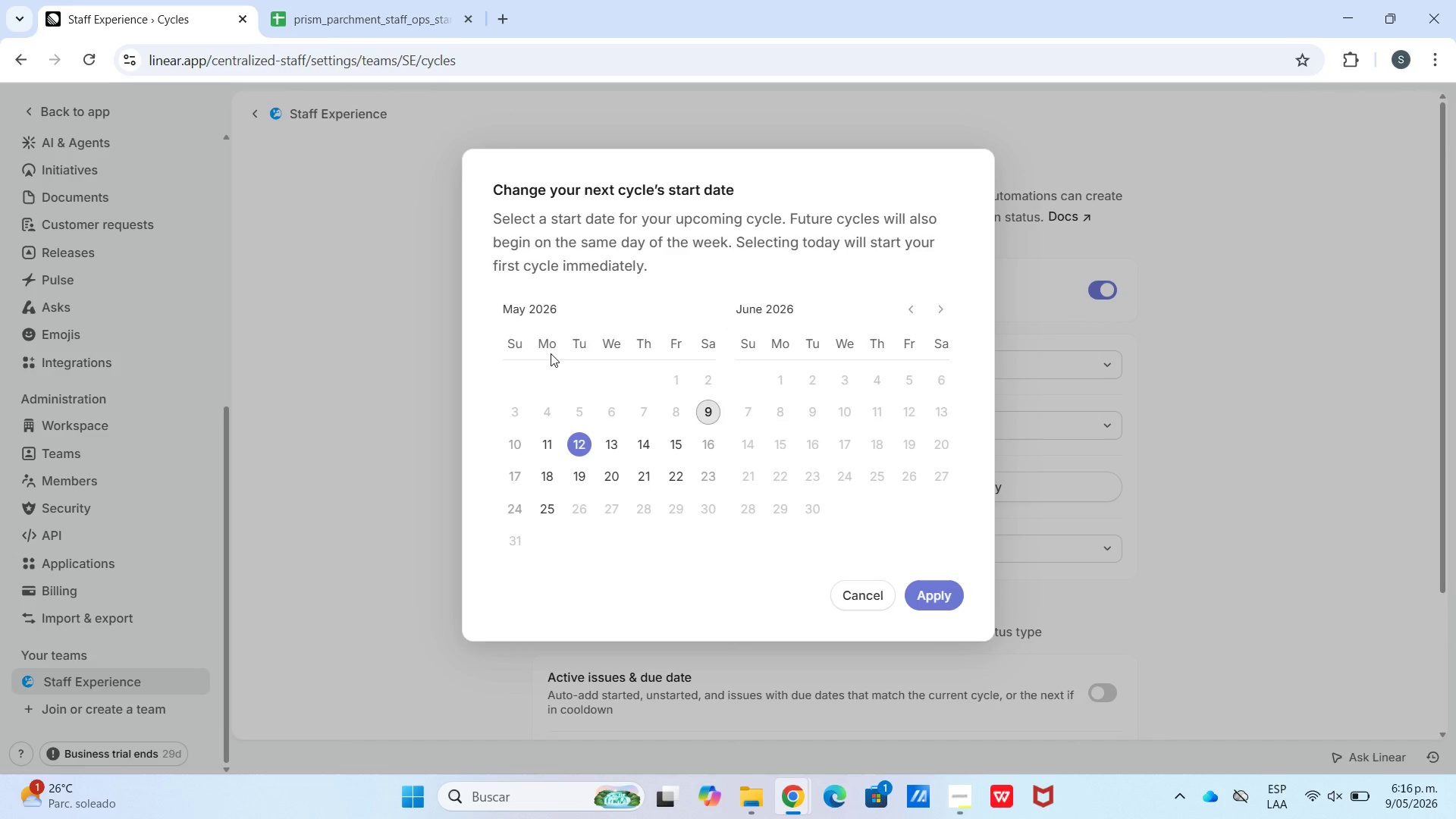 
double_click([548, 348])
 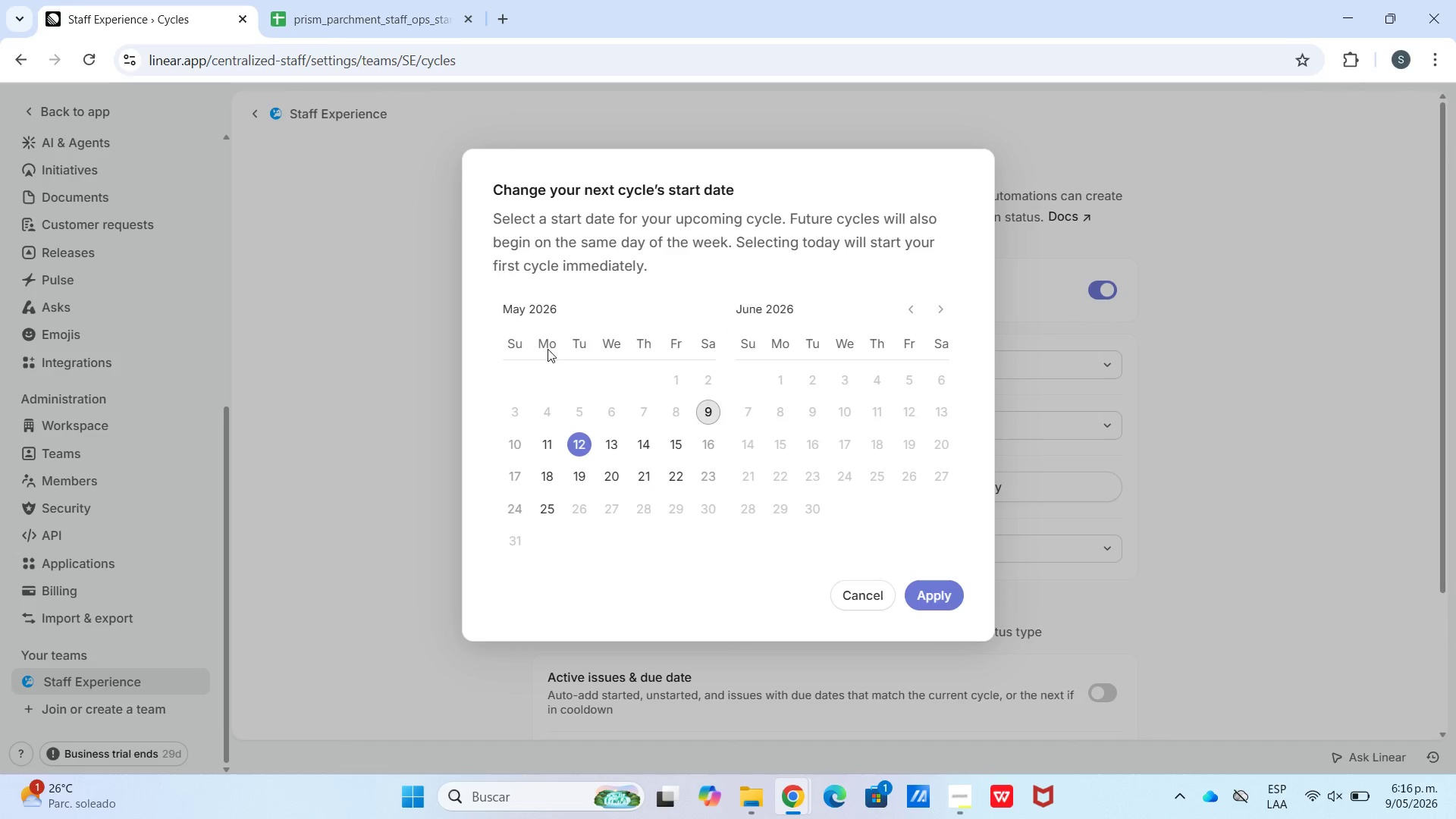 
triple_click([548, 349])
 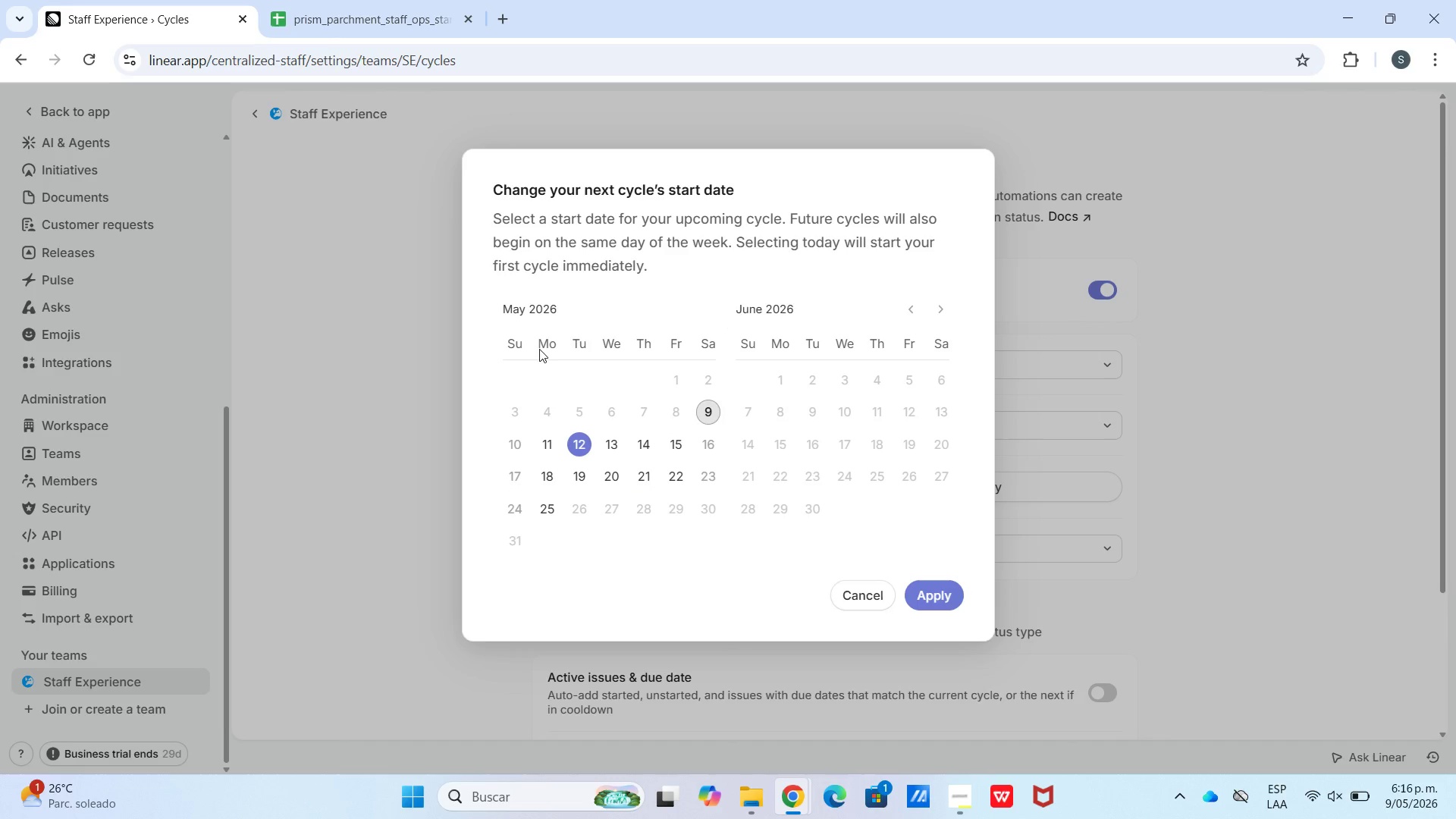 
left_click_drag(start_coordinate=[547, 349], to_coordinate=[523, 349])
 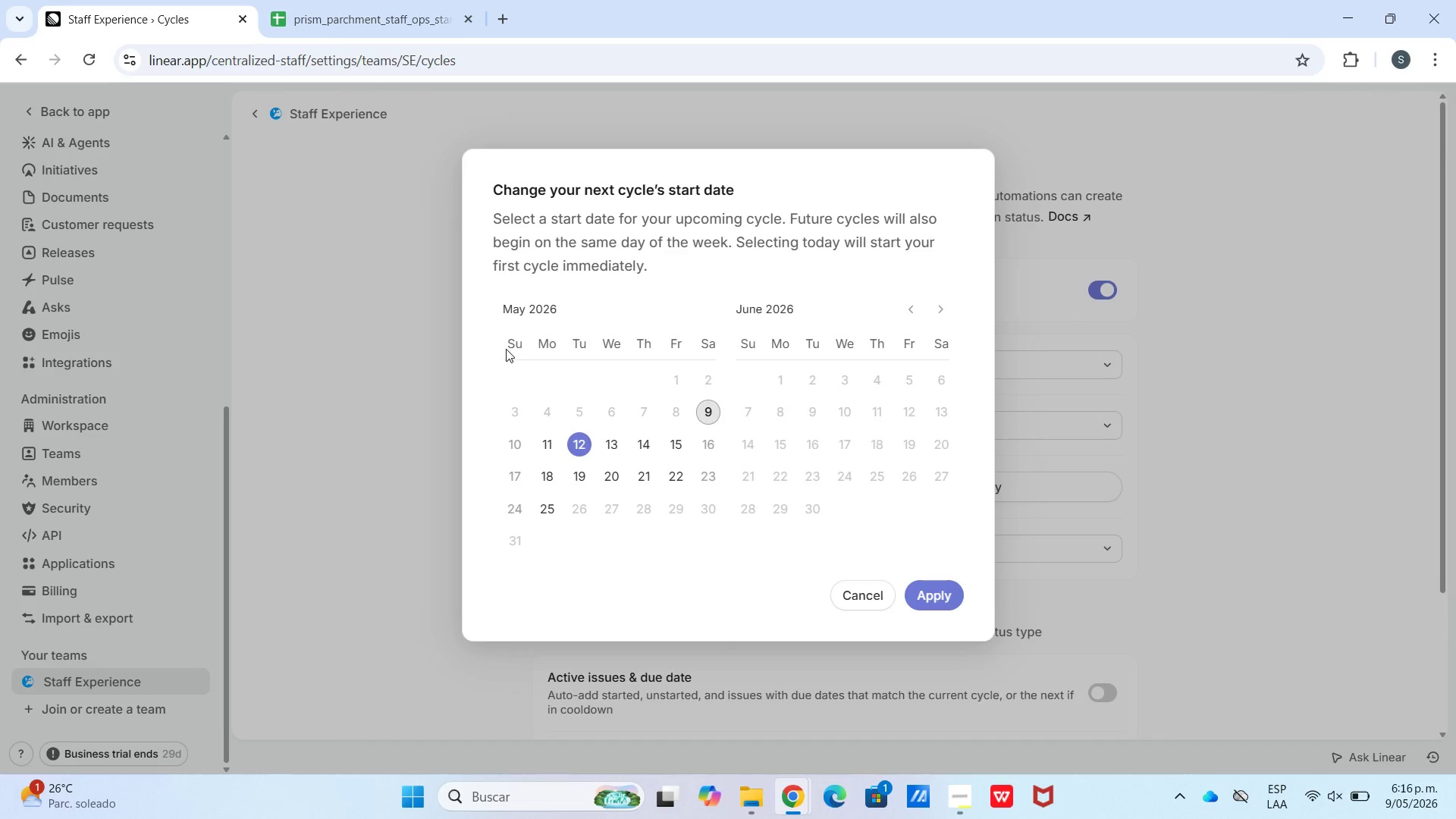 
triple_click([506, 349])
 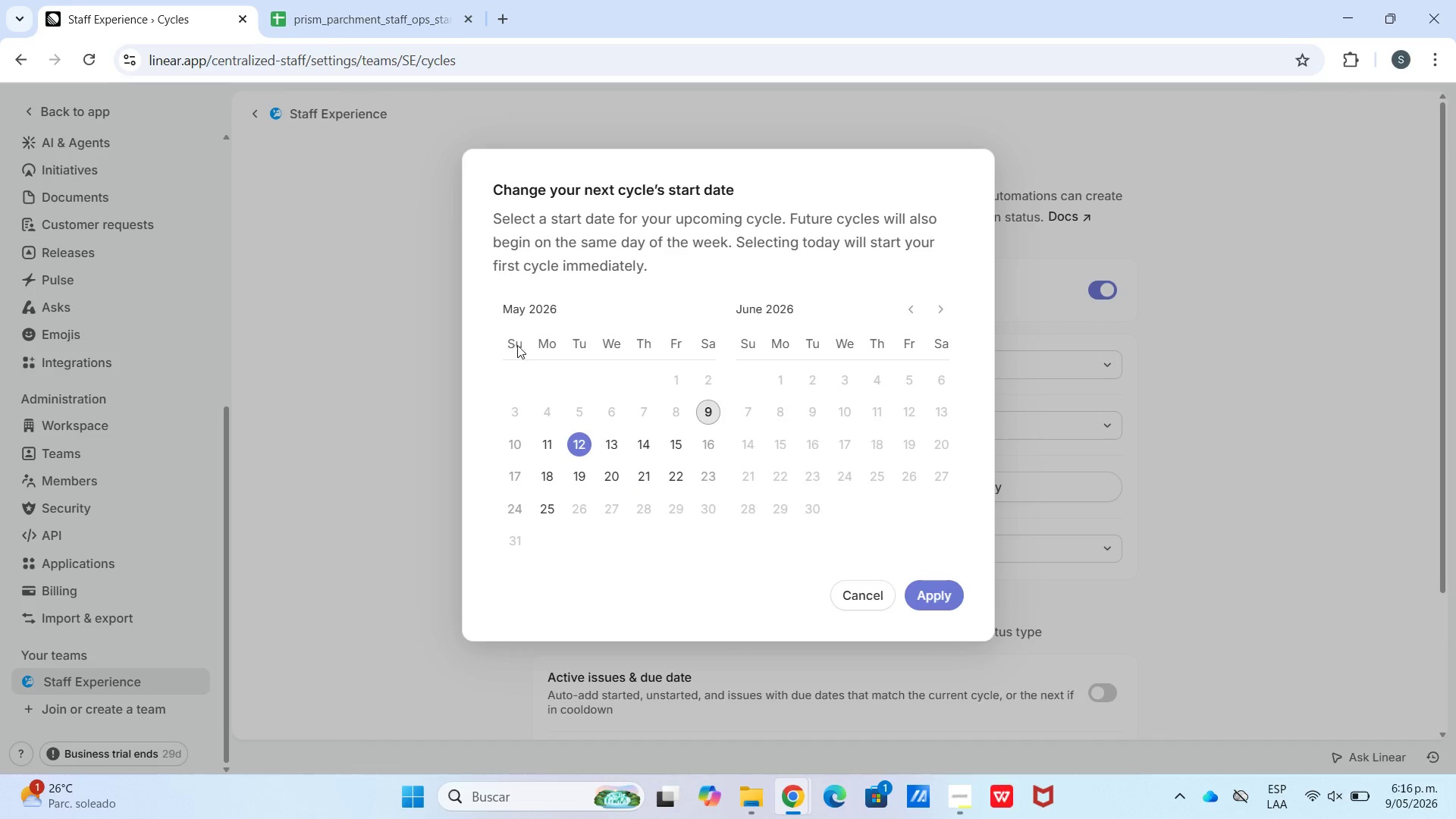 
left_click_drag(start_coordinate=[514, 345], to_coordinate=[522, 338])
 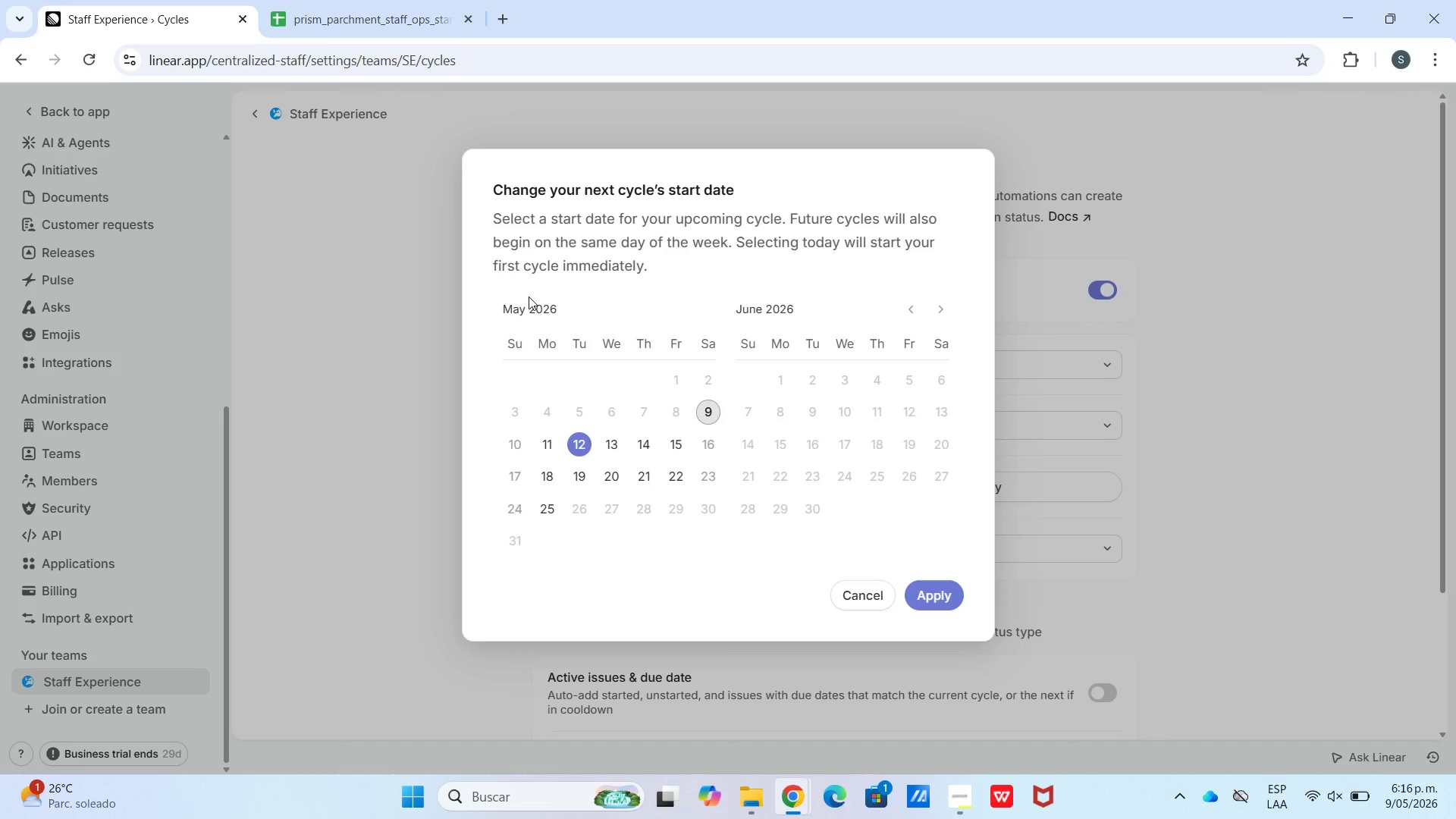 
left_click_drag(start_coordinate=[528, 293], to_coordinate=[529, 300])
 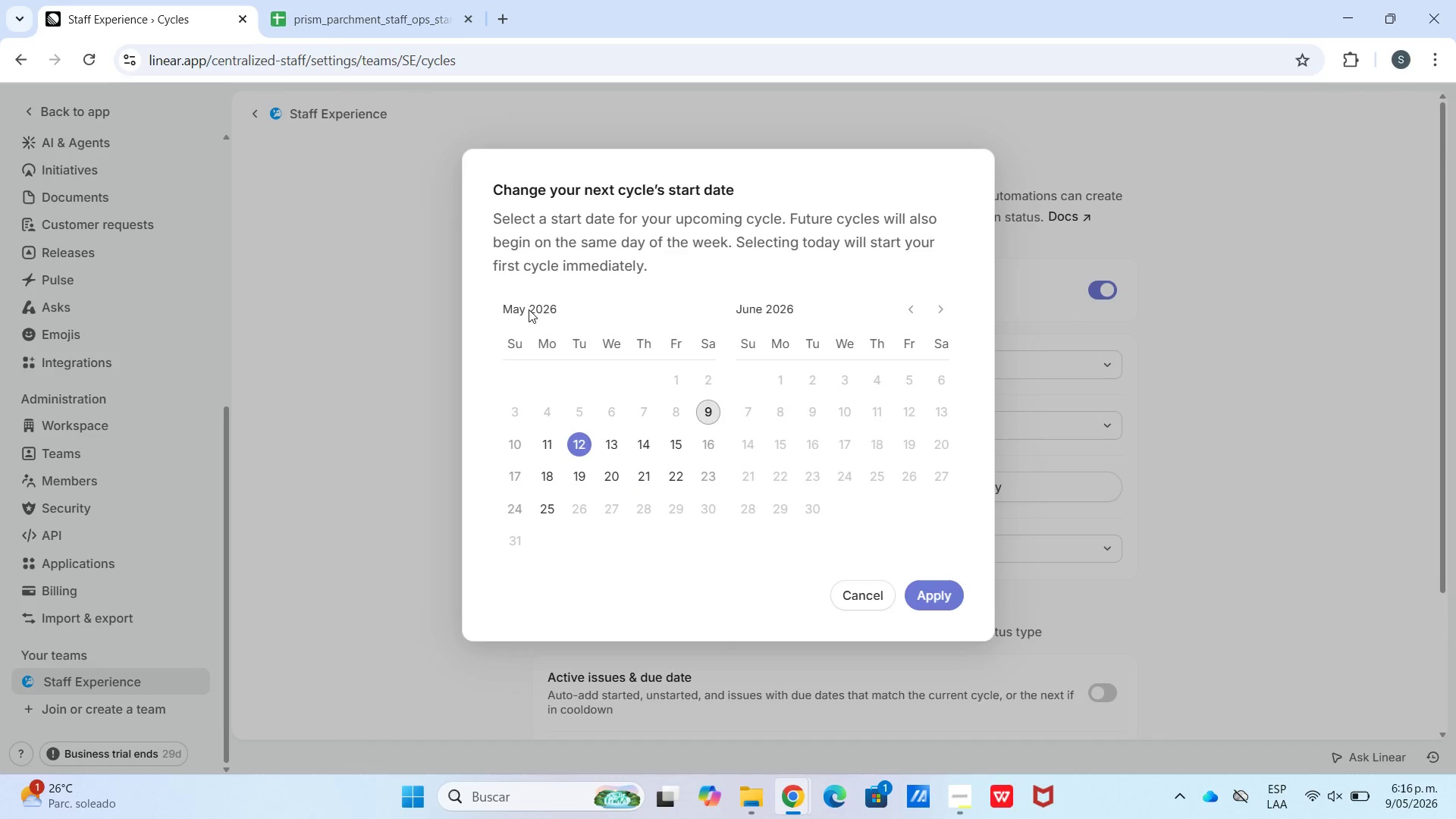 
left_click_drag(start_coordinate=[529, 309], to_coordinate=[523, 309])
 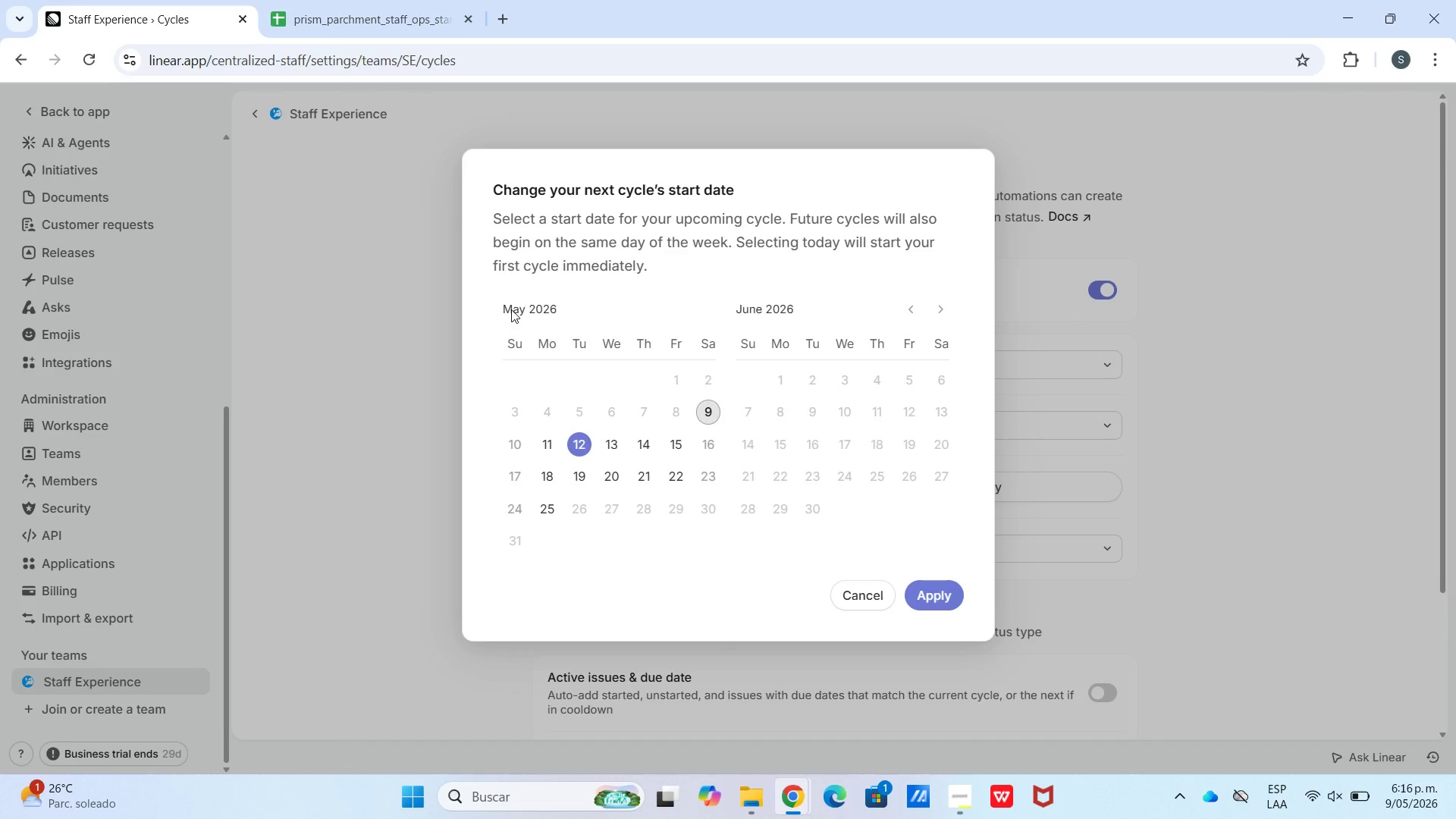 
triple_click([511, 309])
 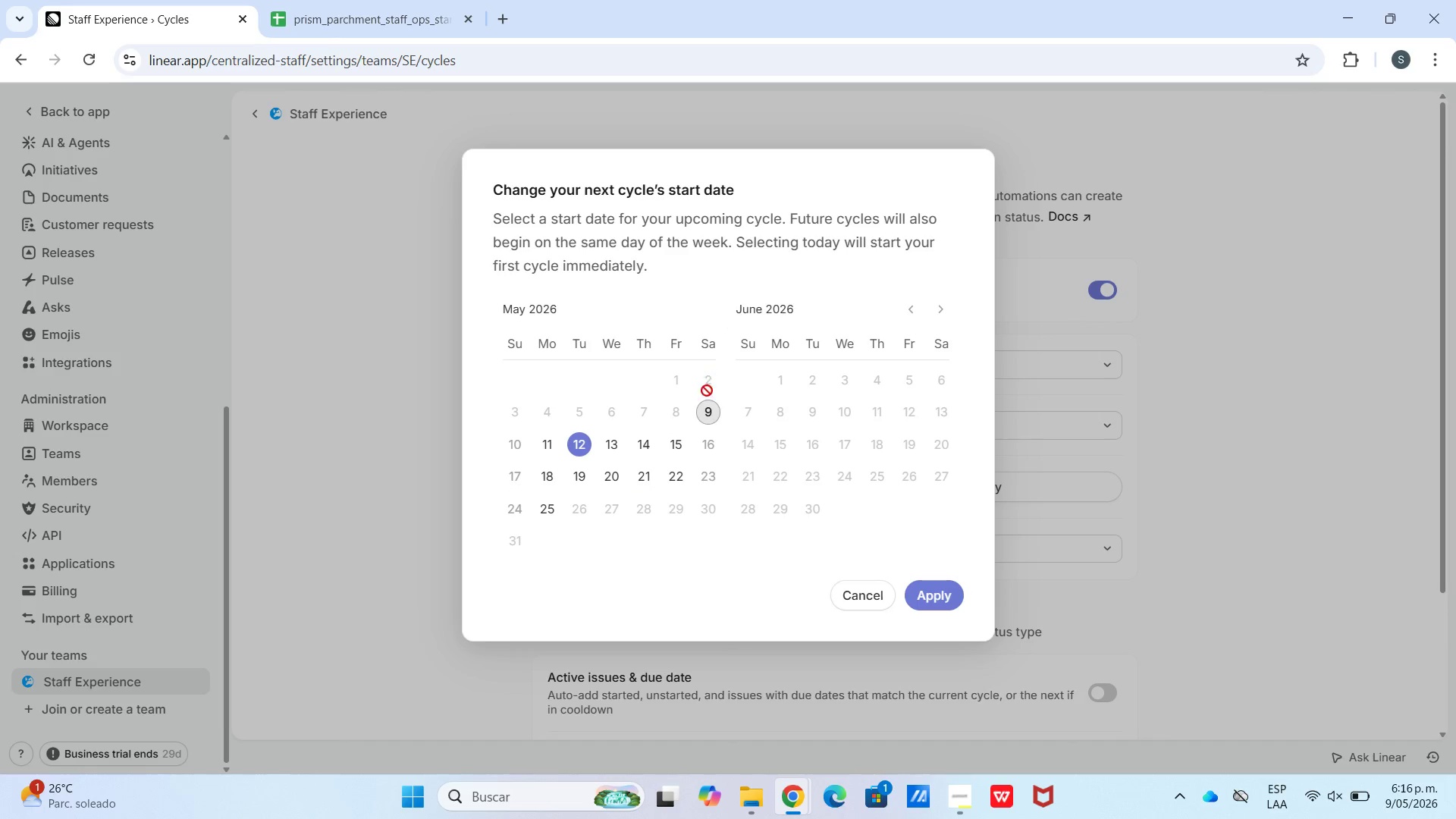 
left_click([714, 430])
 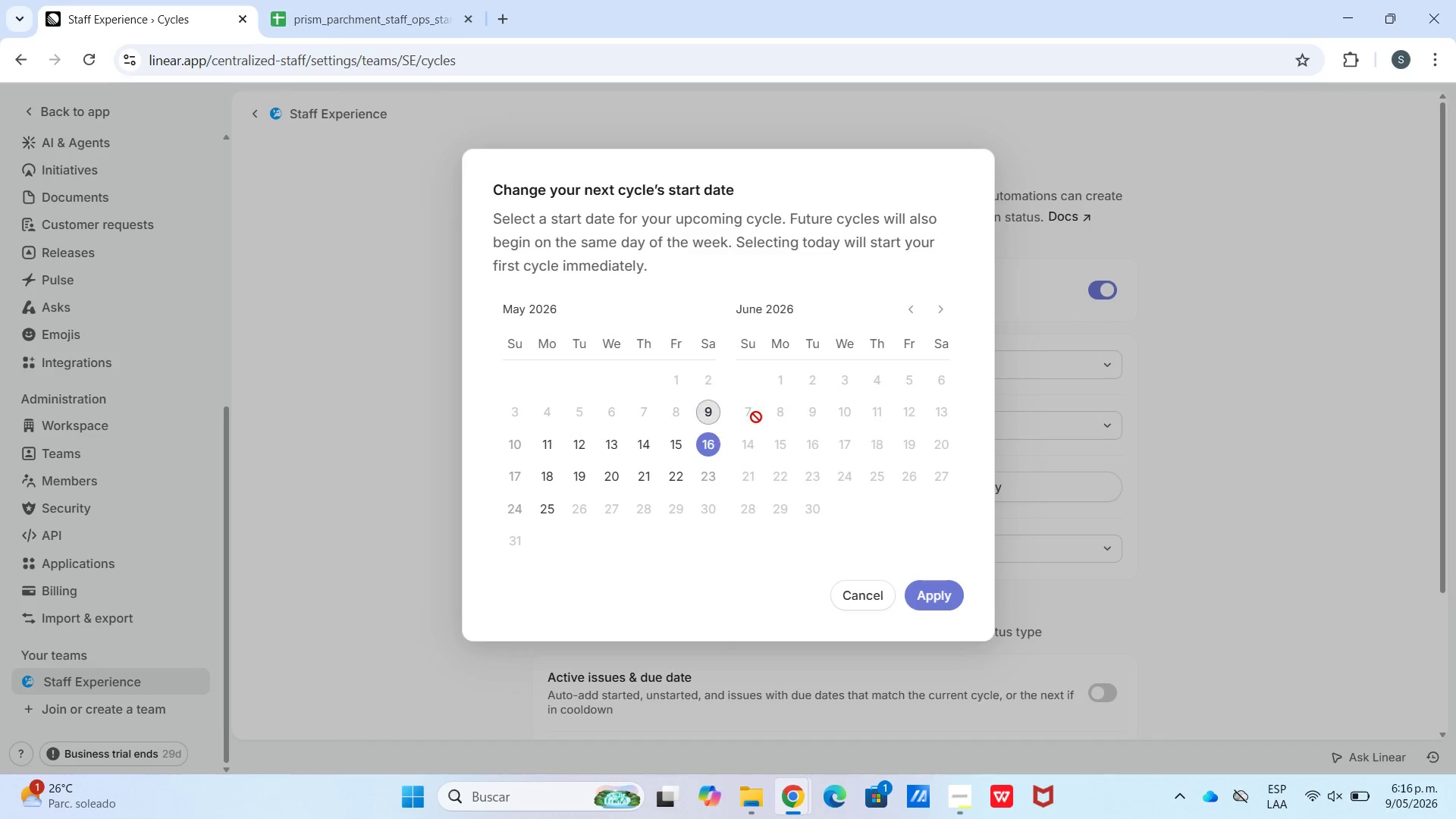 
left_click_drag(start_coordinate=[758, 416], to_coordinate=[775, 425])
 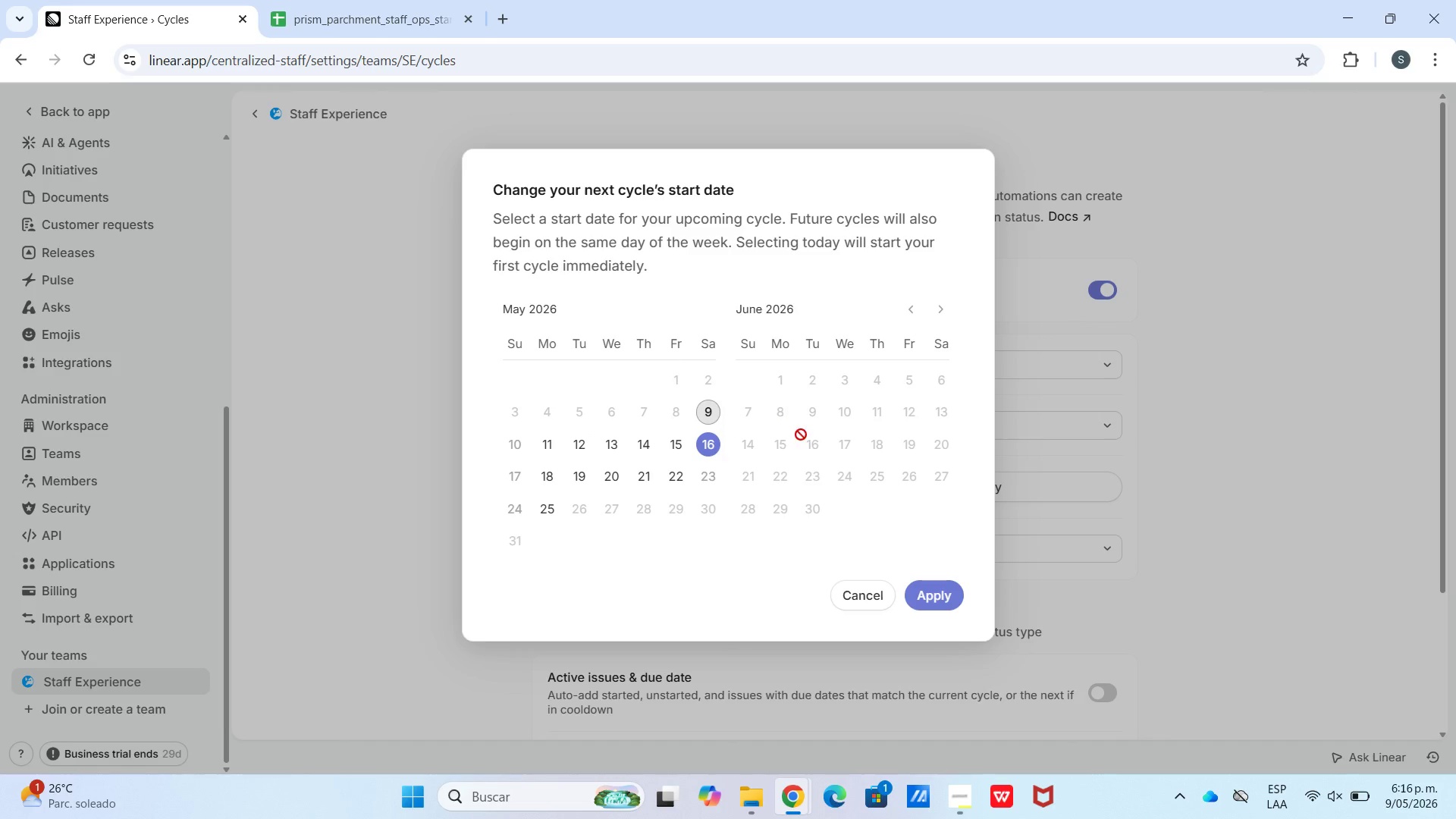 
left_click_drag(start_coordinate=[801, 435], to_coordinate=[796, 445])
 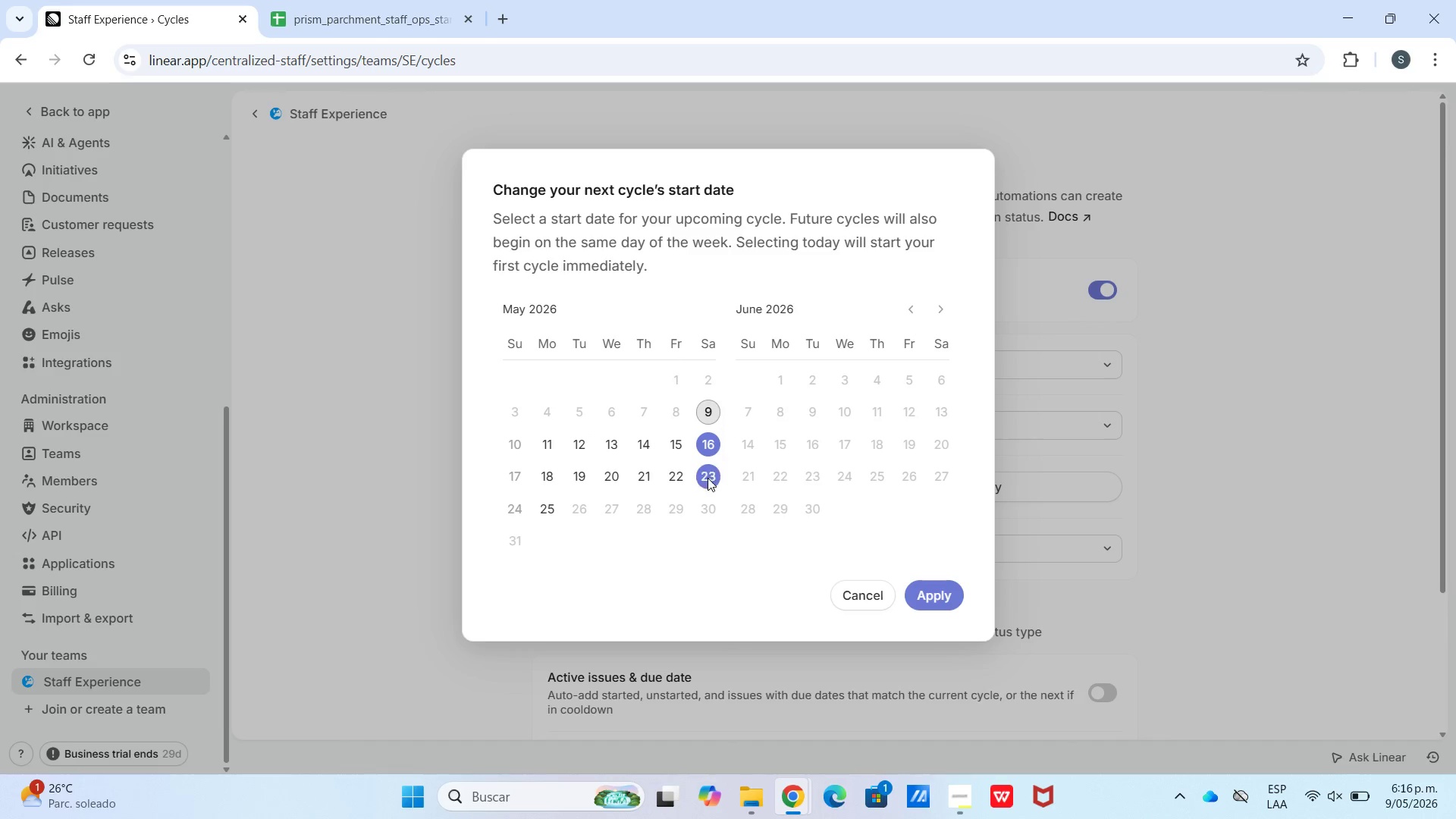 
triple_click([617, 462])
 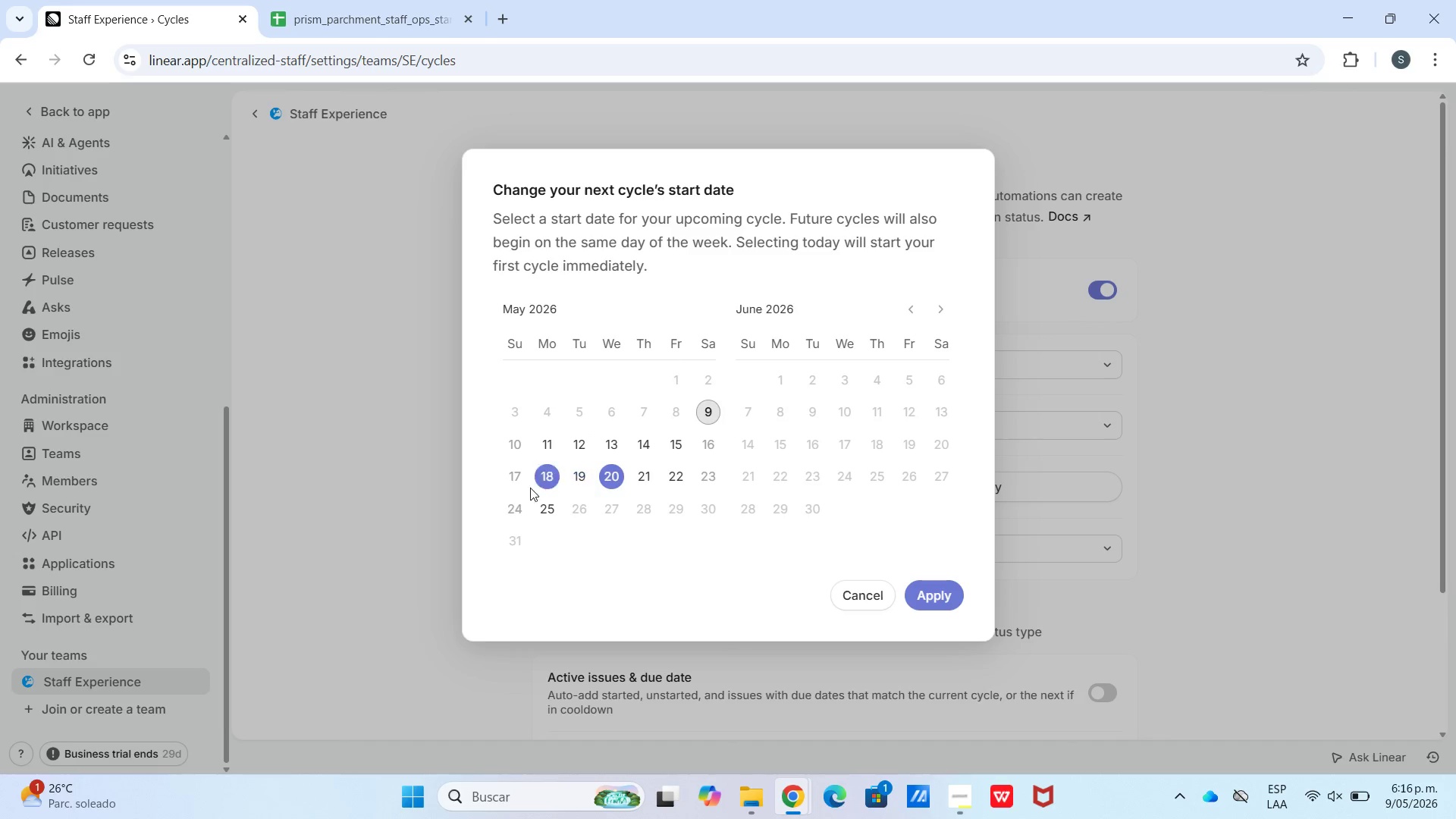 
left_click_drag(start_coordinate=[526, 494], to_coordinate=[523, 498])
 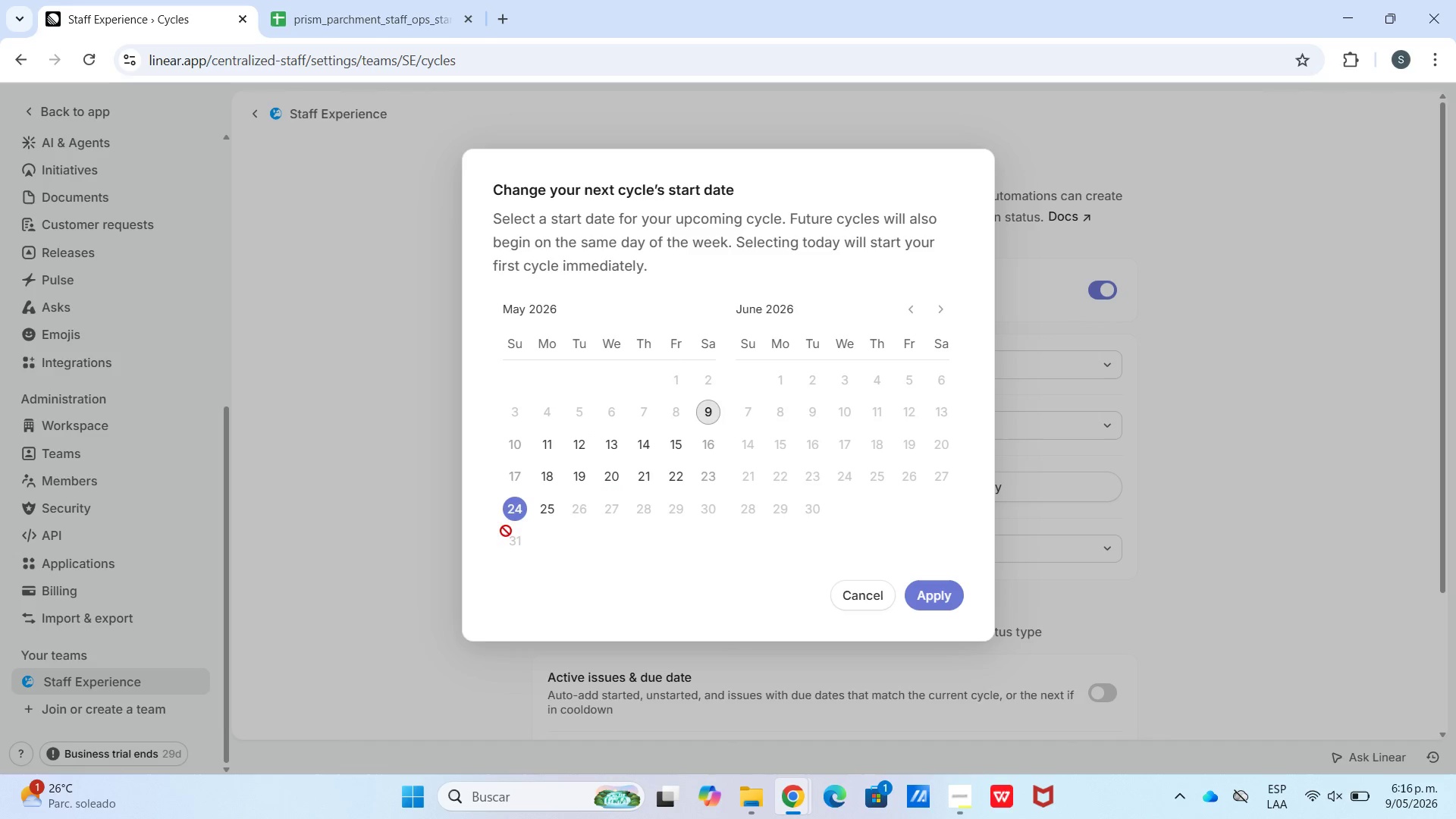 
triple_click([506, 531])
 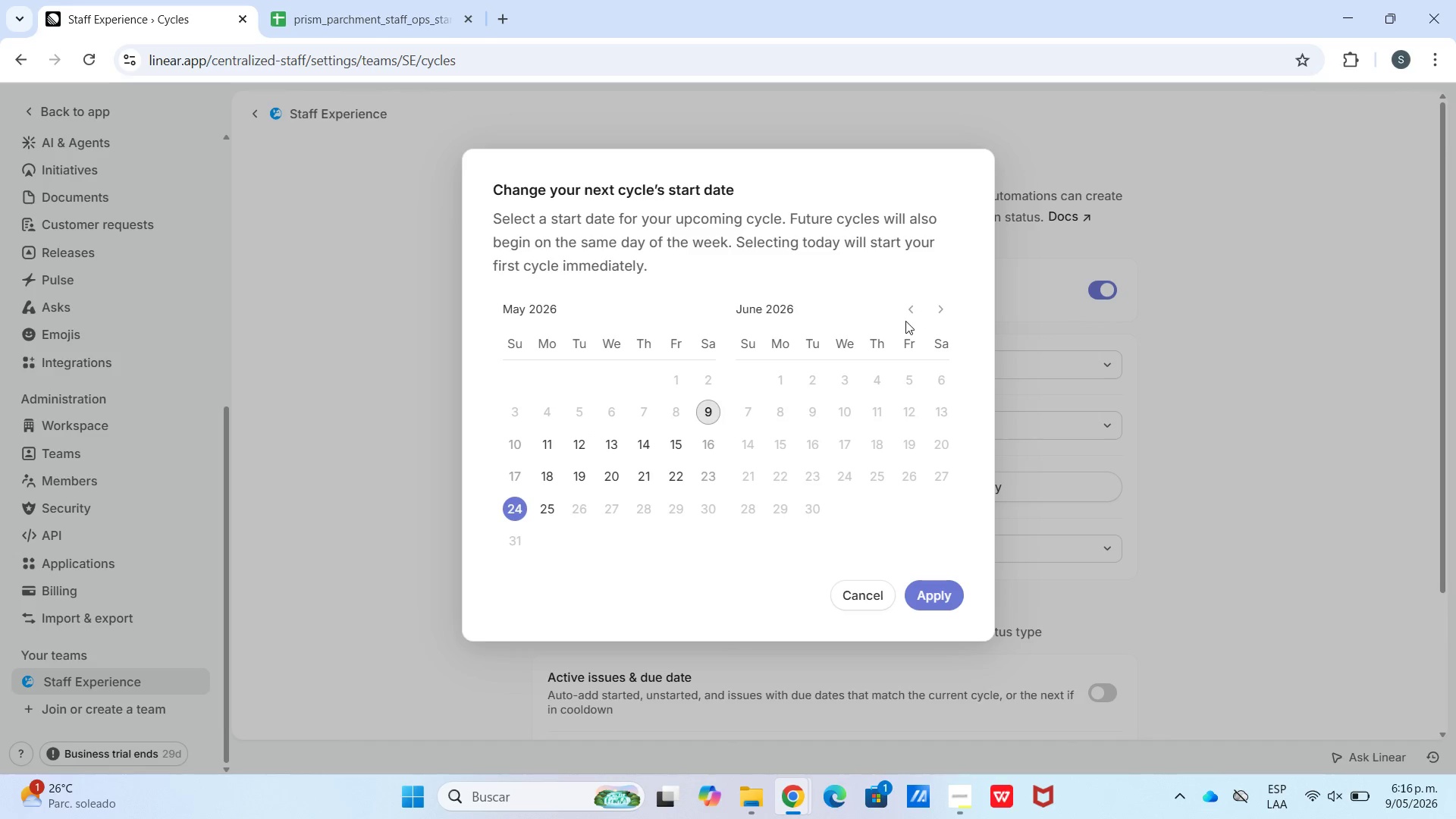 
left_click([905, 322])
 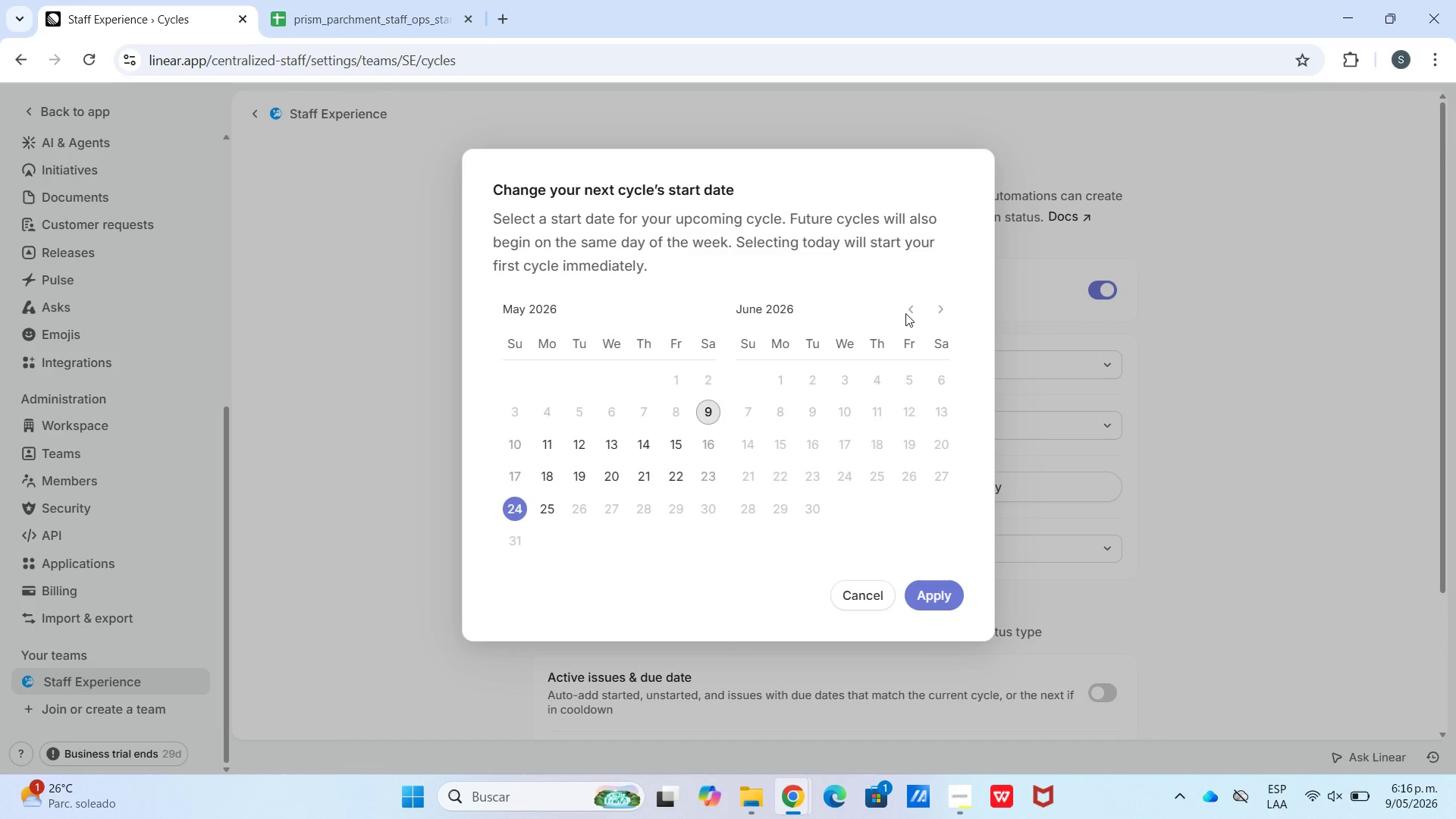 
left_click_drag(start_coordinate=[905, 313], to_coordinate=[905, 309])
 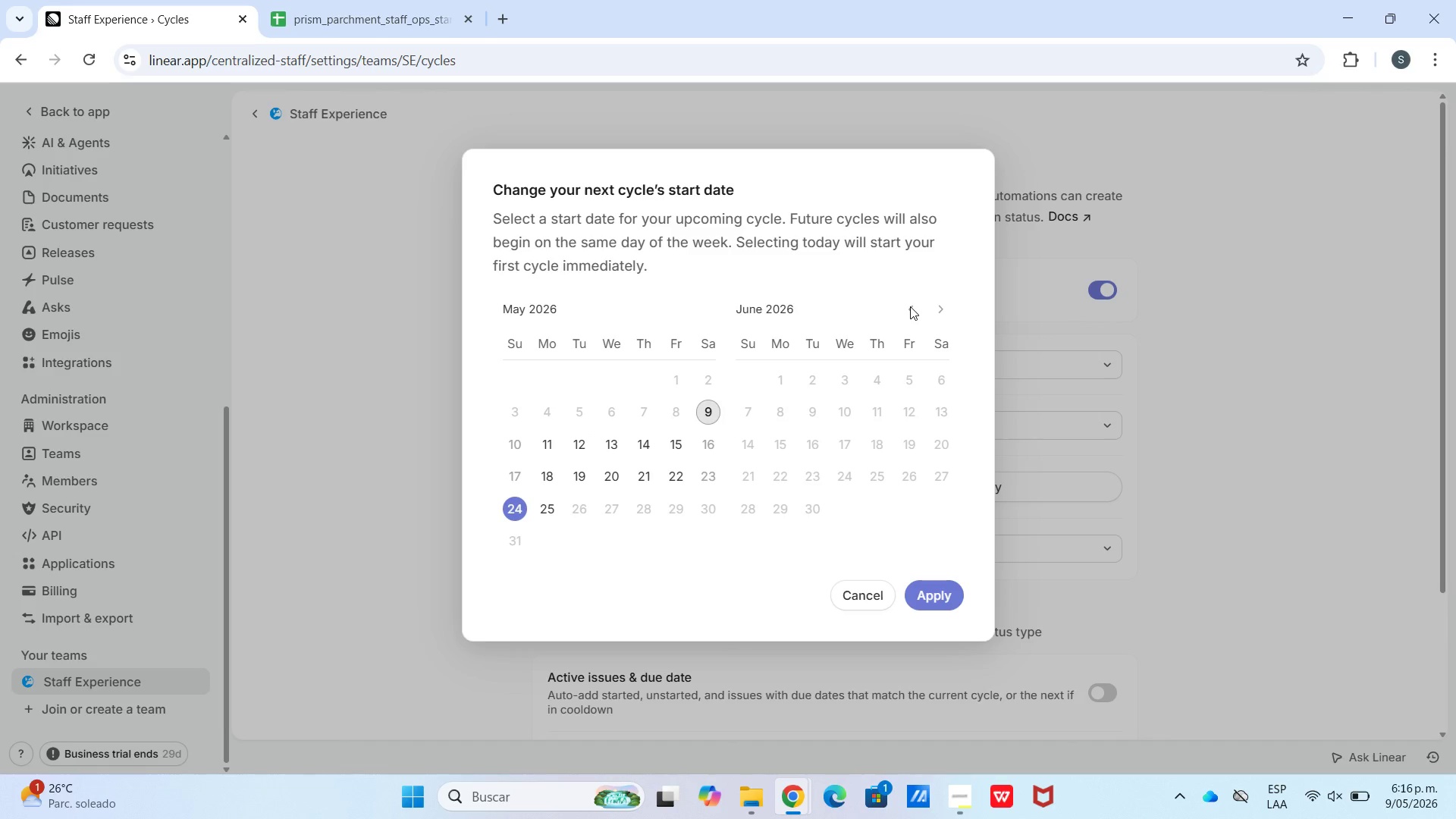 
left_click_drag(start_coordinate=[912, 308], to_coordinate=[917, 310])
 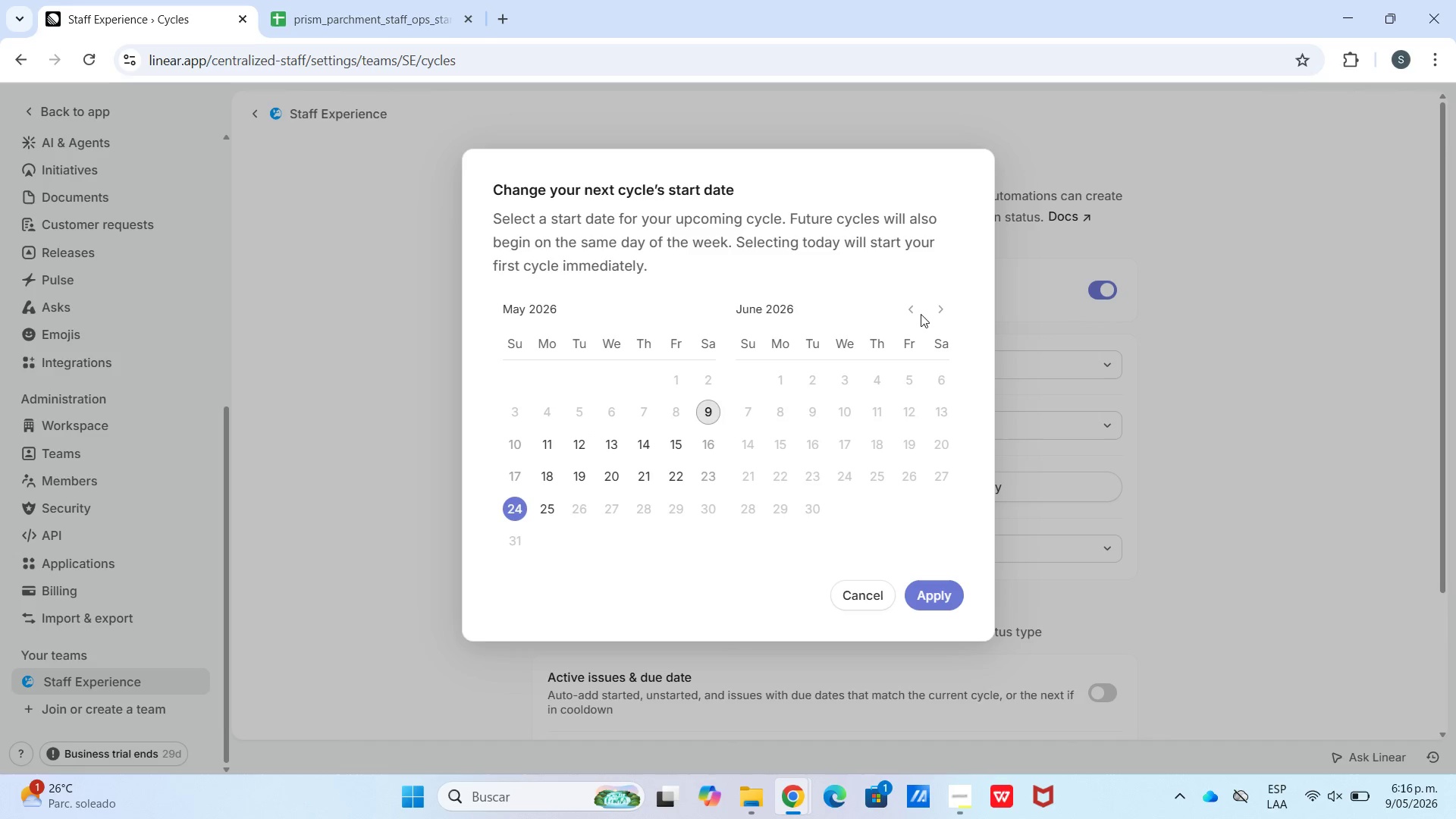 
left_click_drag(start_coordinate=[921, 314], to_coordinate=[914, 314])
 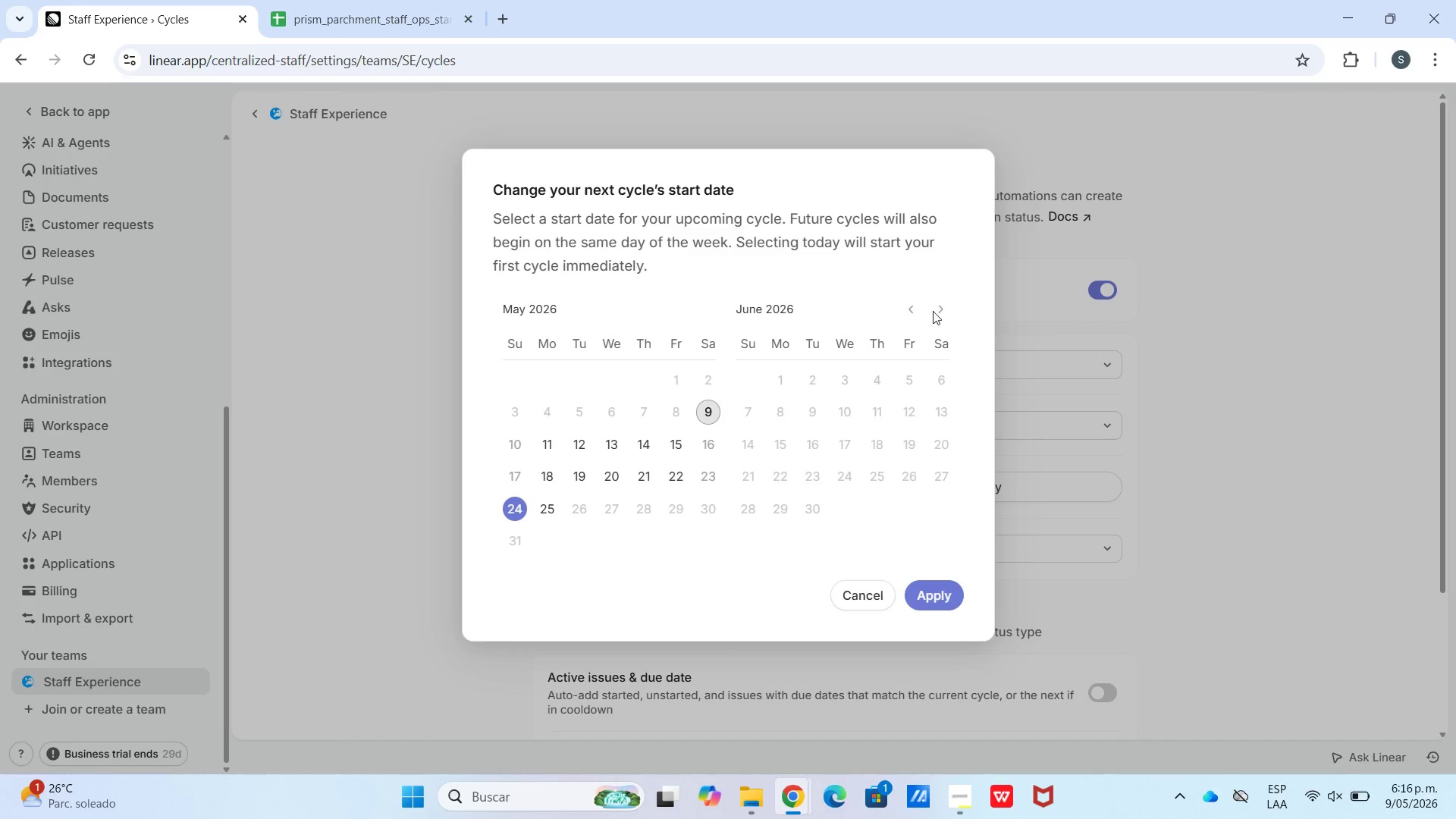 
left_click_drag(start_coordinate=[913, 314], to_coordinate=[928, 312])
 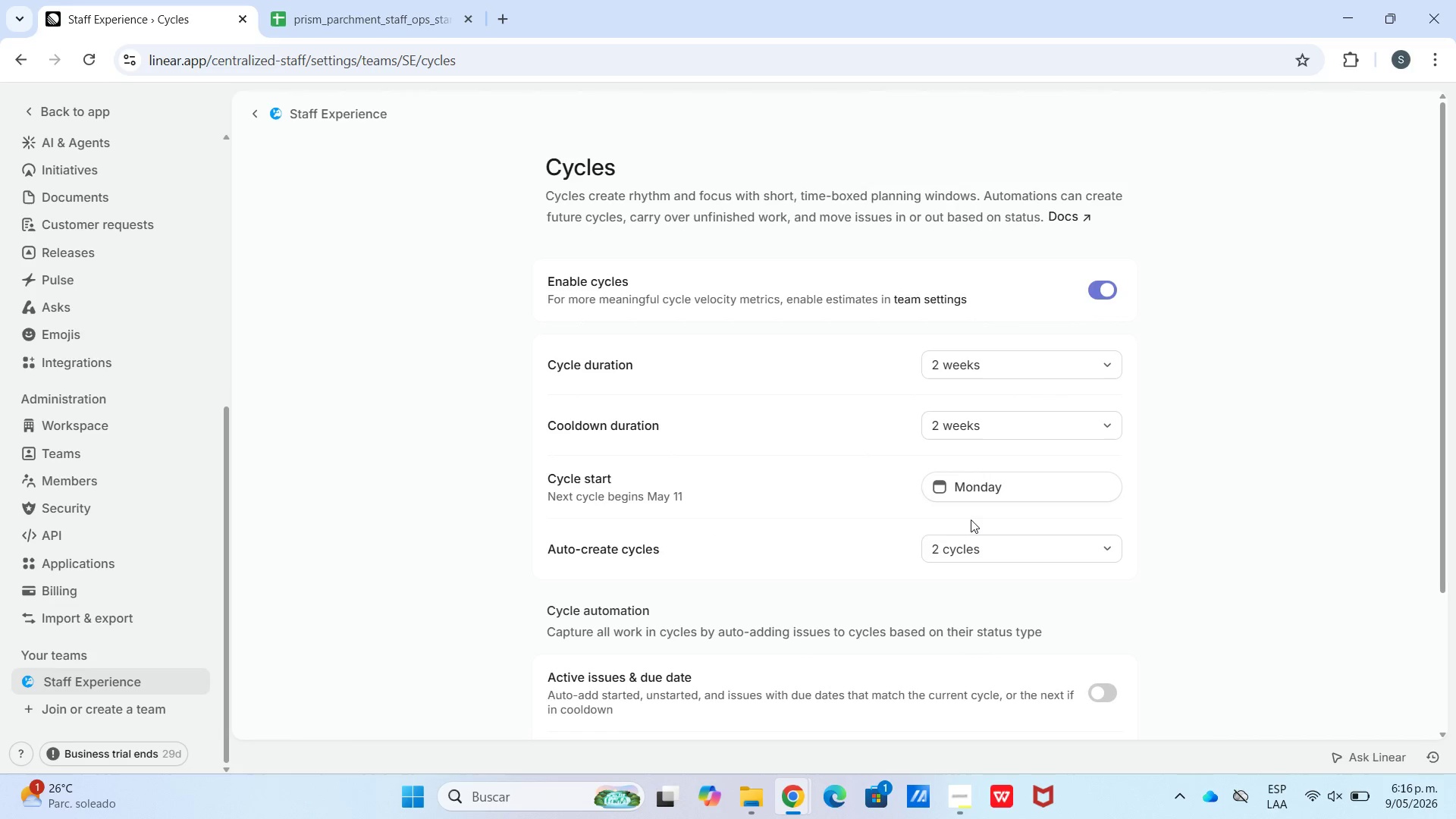 